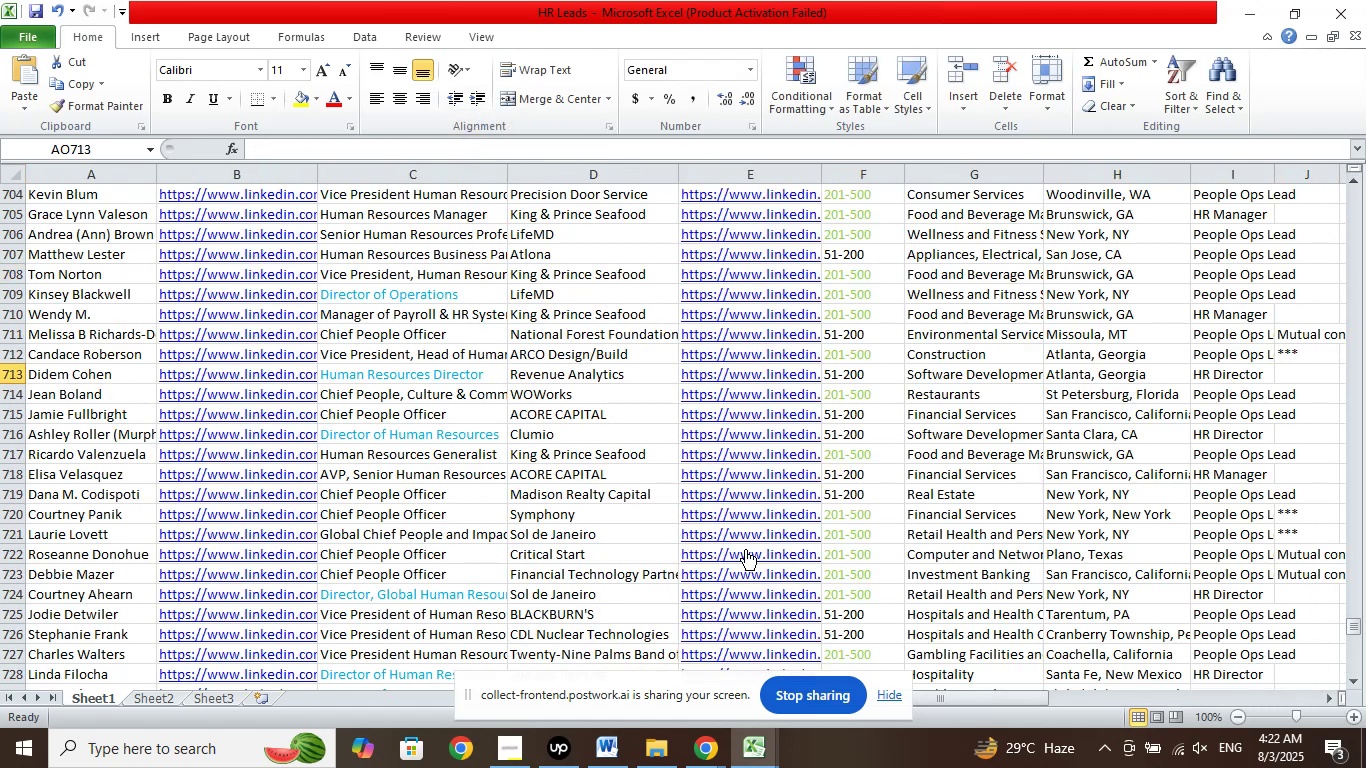 
scroll: coordinate [824, 488], scroll_direction: down, amount: 24.0
 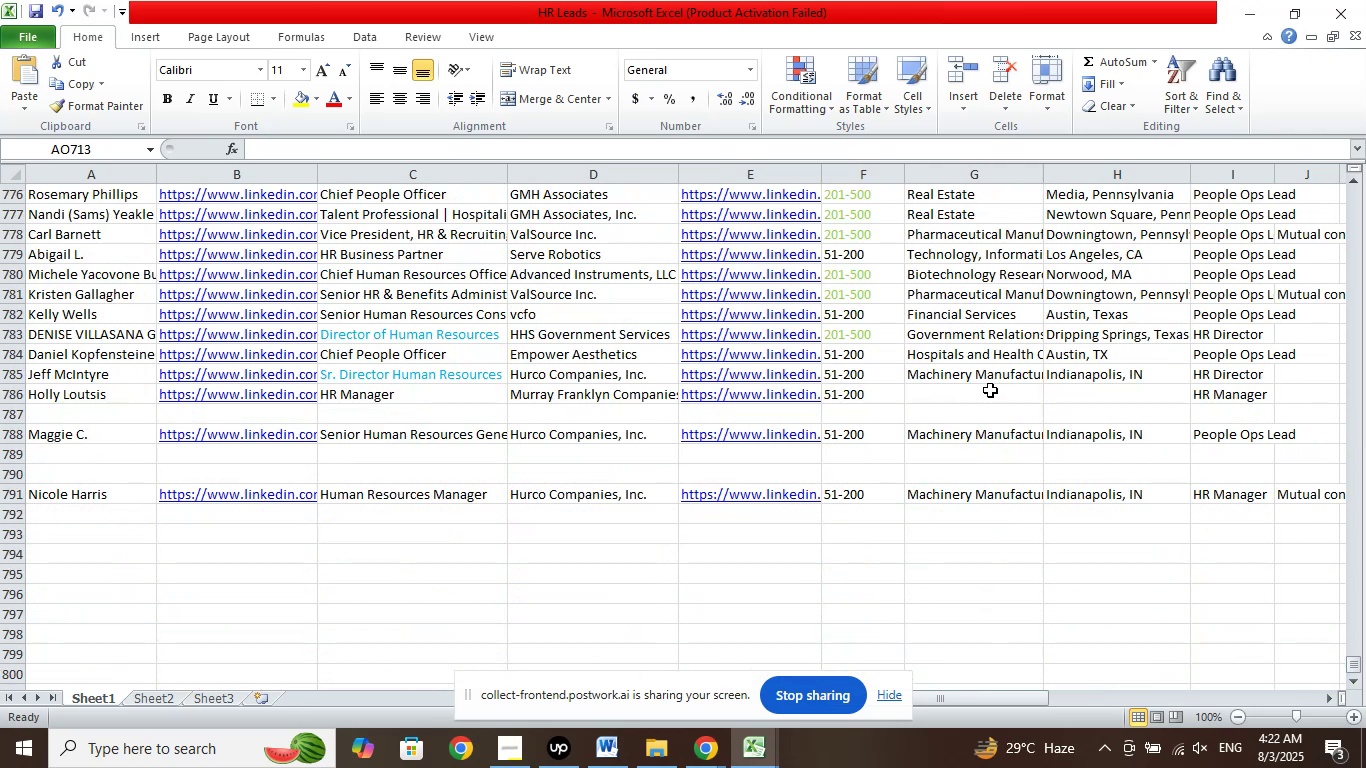 
left_click([990, 390])
 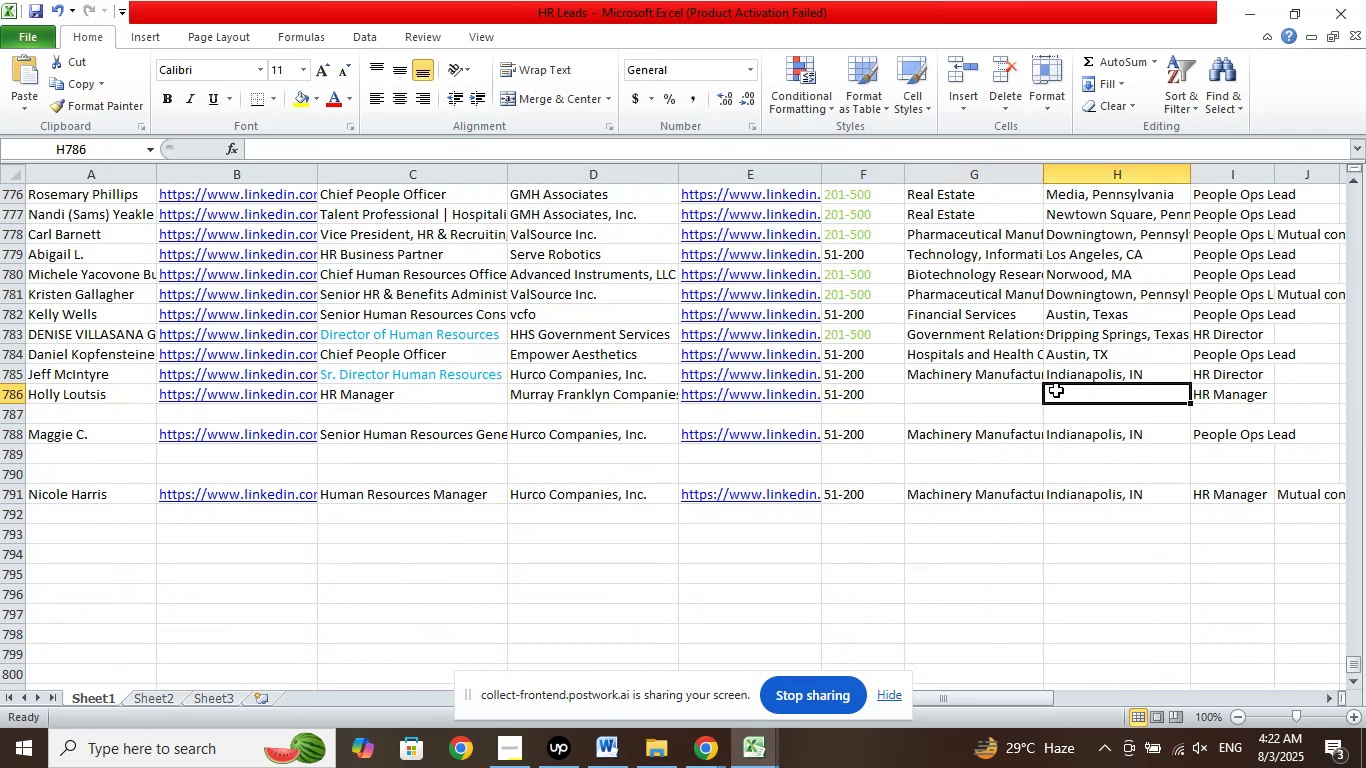 
left_click([985, 391])
 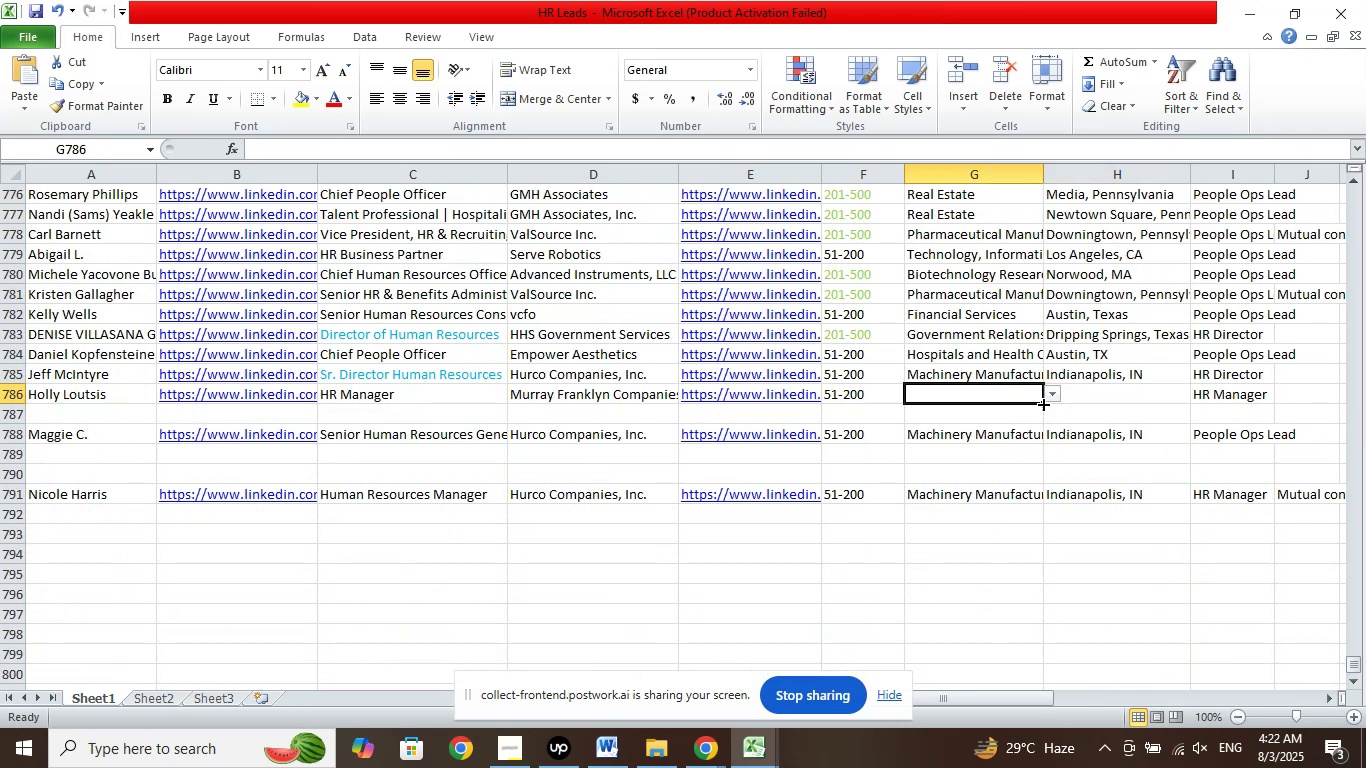 
mouse_move([1044, 425])
 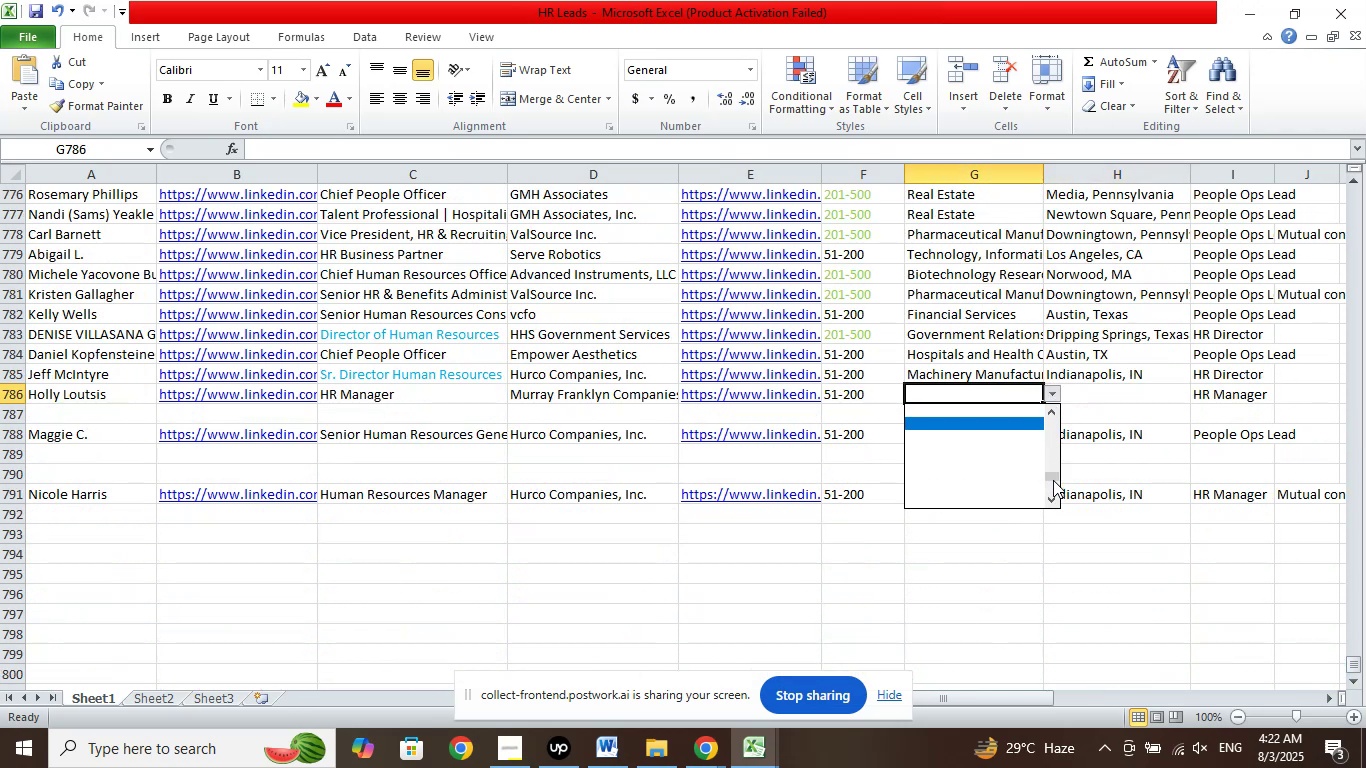 
left_click_drag(start_coordinate=[1053, 478], to_coordinate=[1052, 467])
 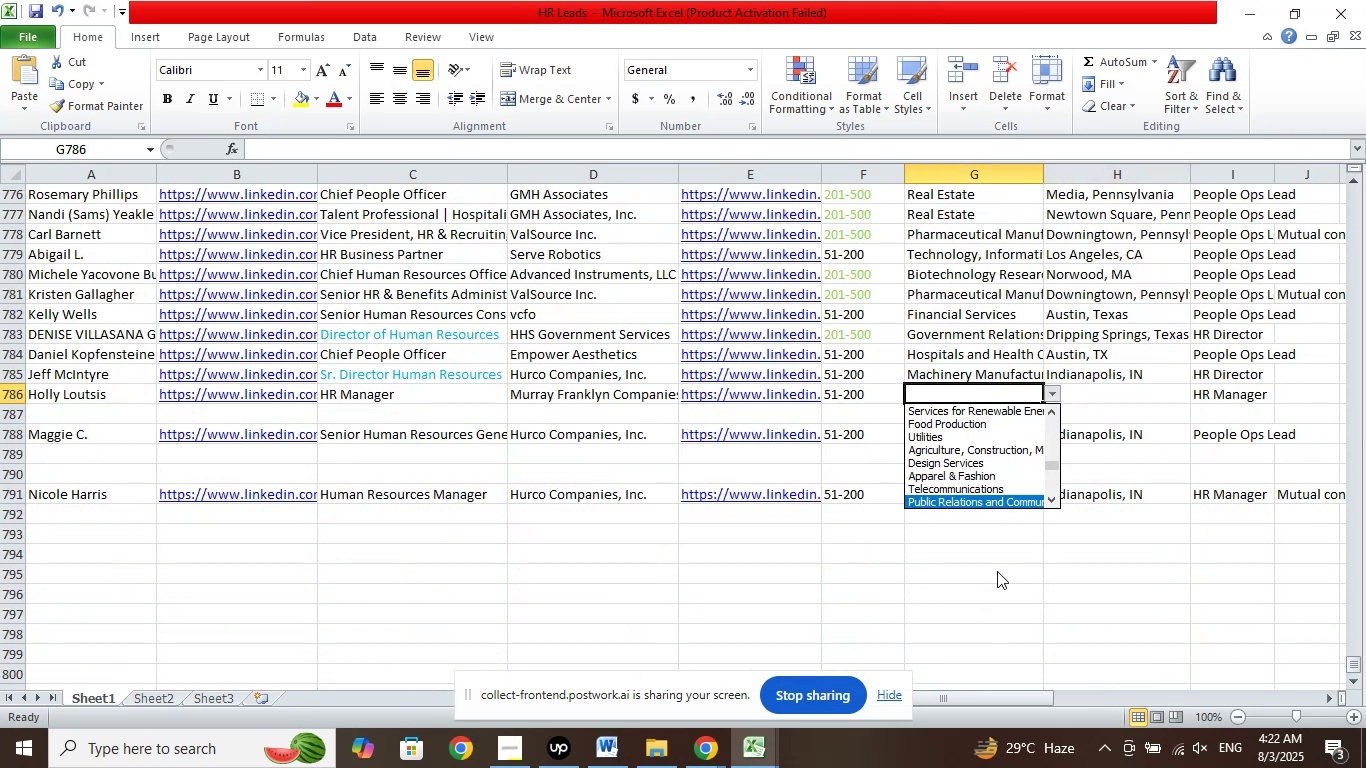 
key(ArrowDown)
 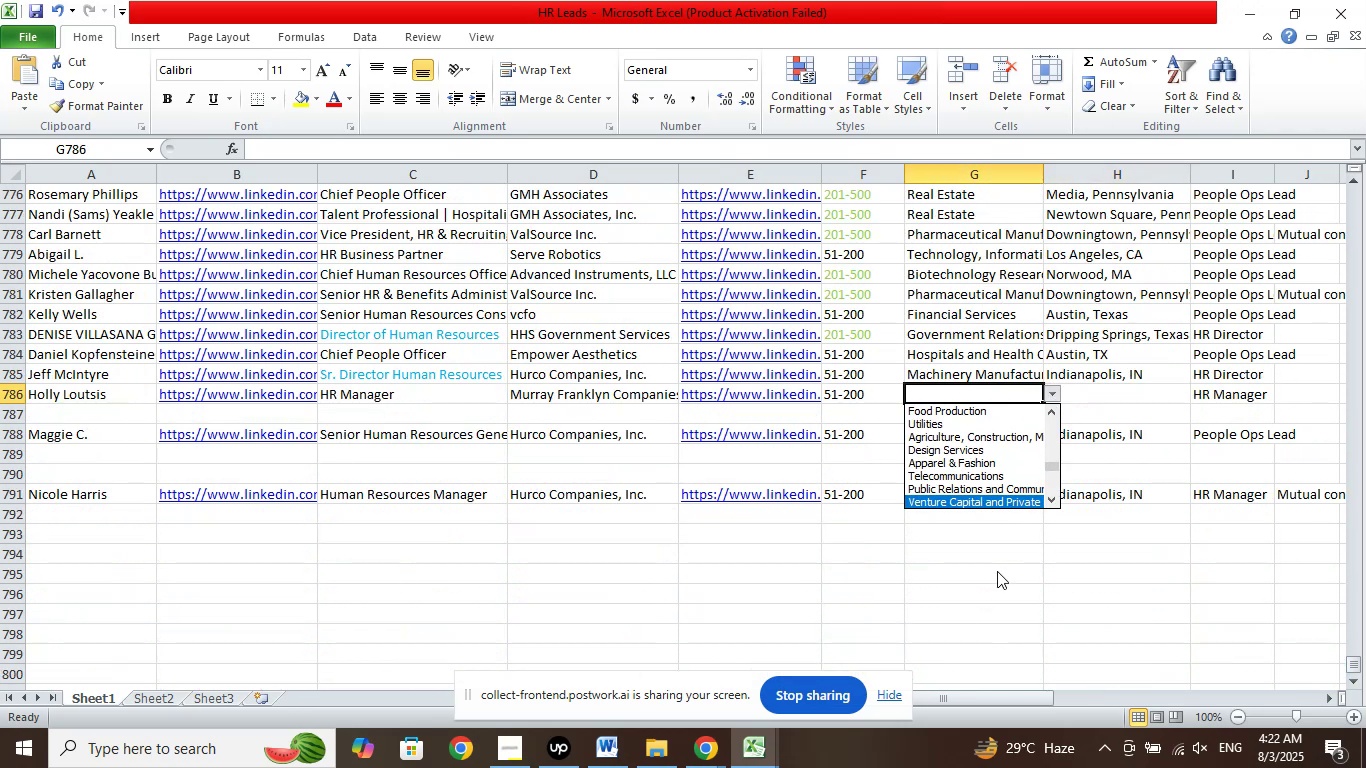 
key(ArrowDown)
 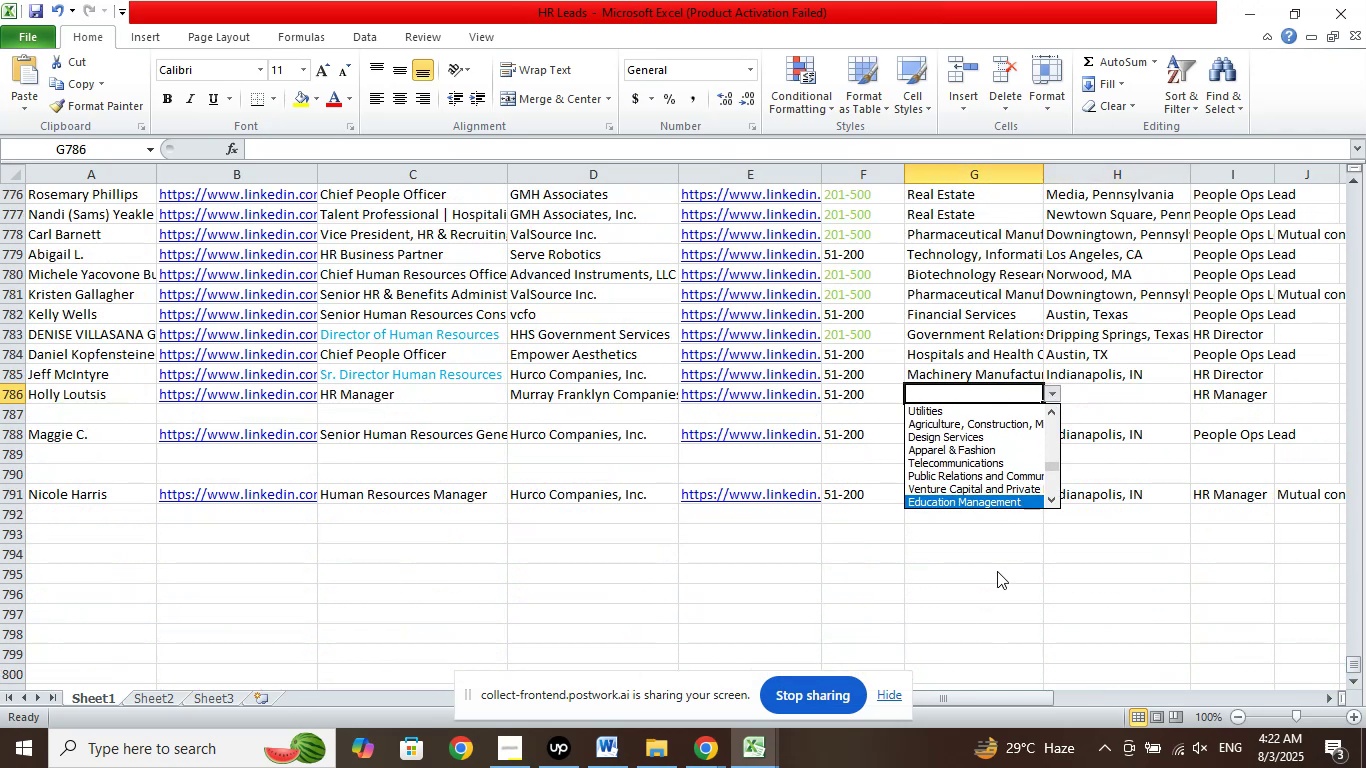 
key(ArrowDown)
 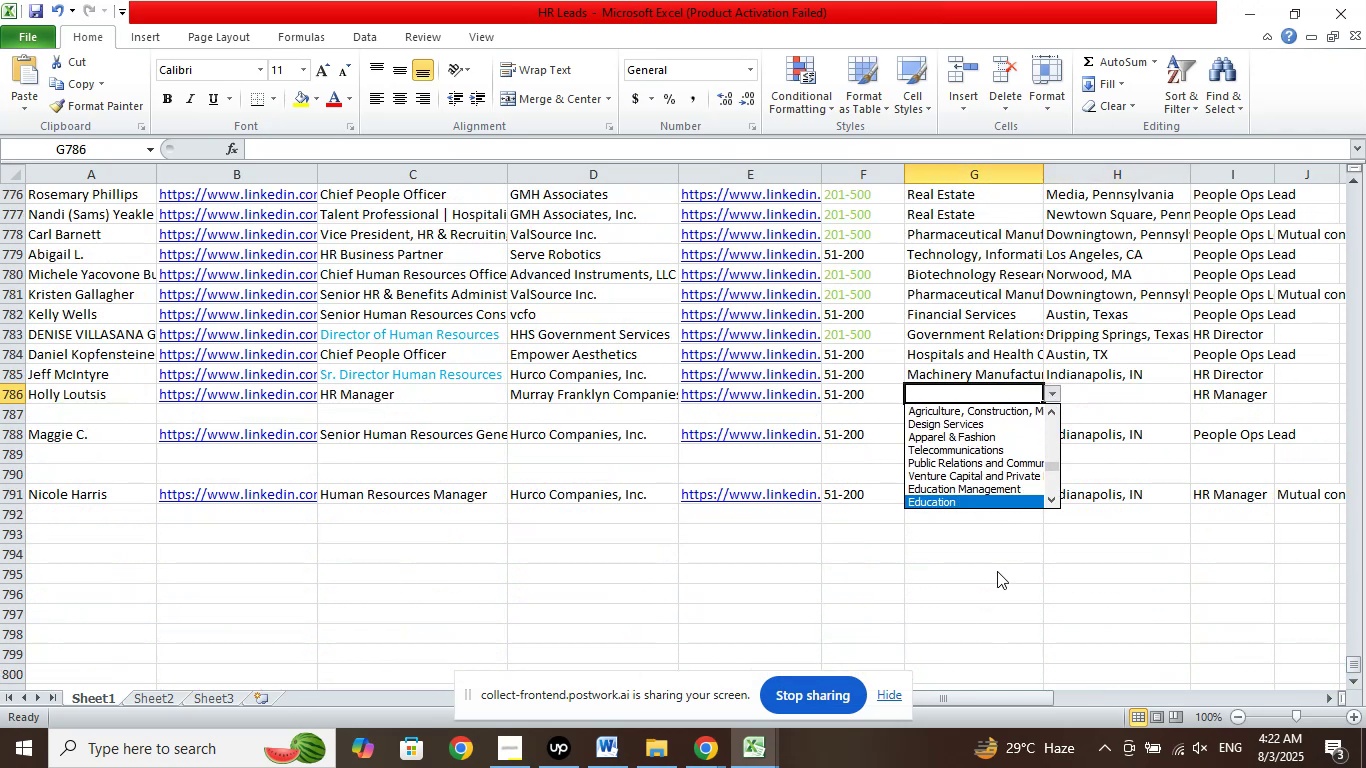 
key(ArrowDown)
 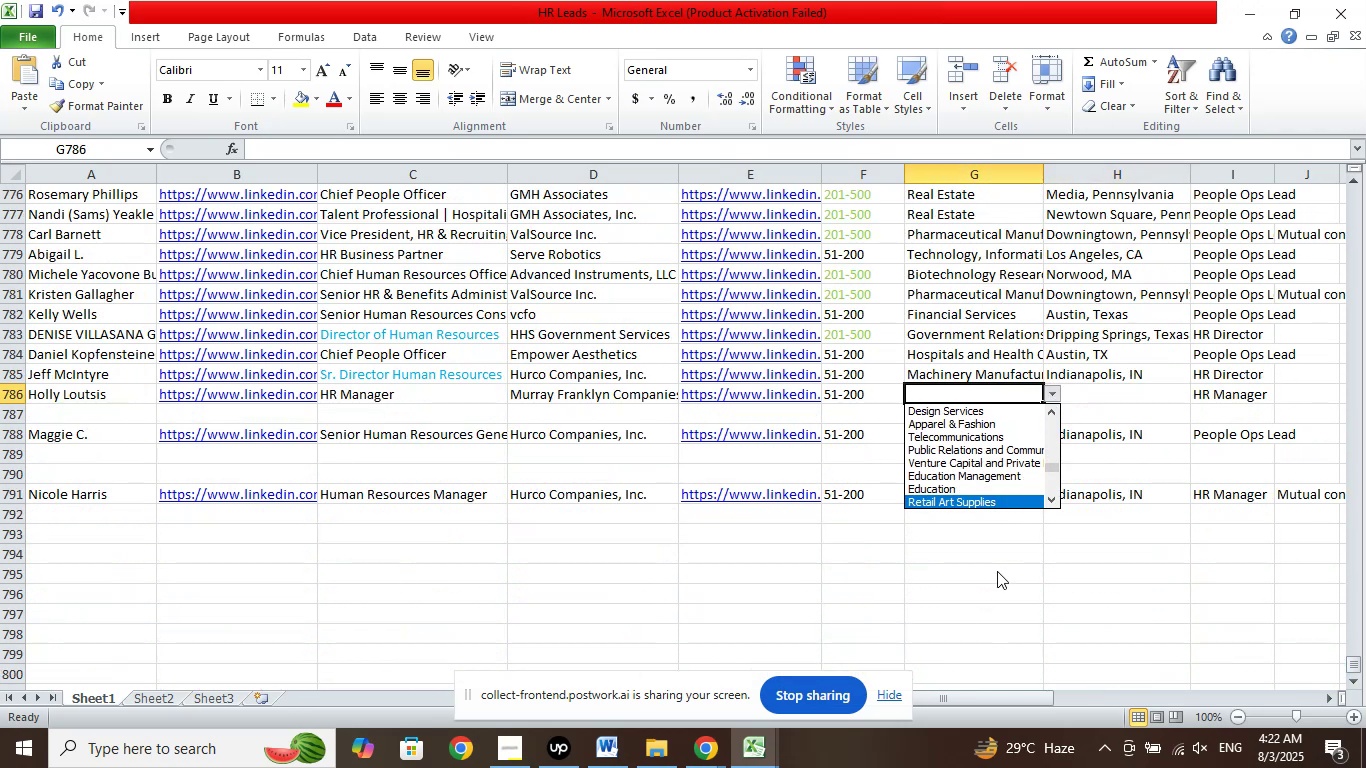 
key(ArrowDown)
 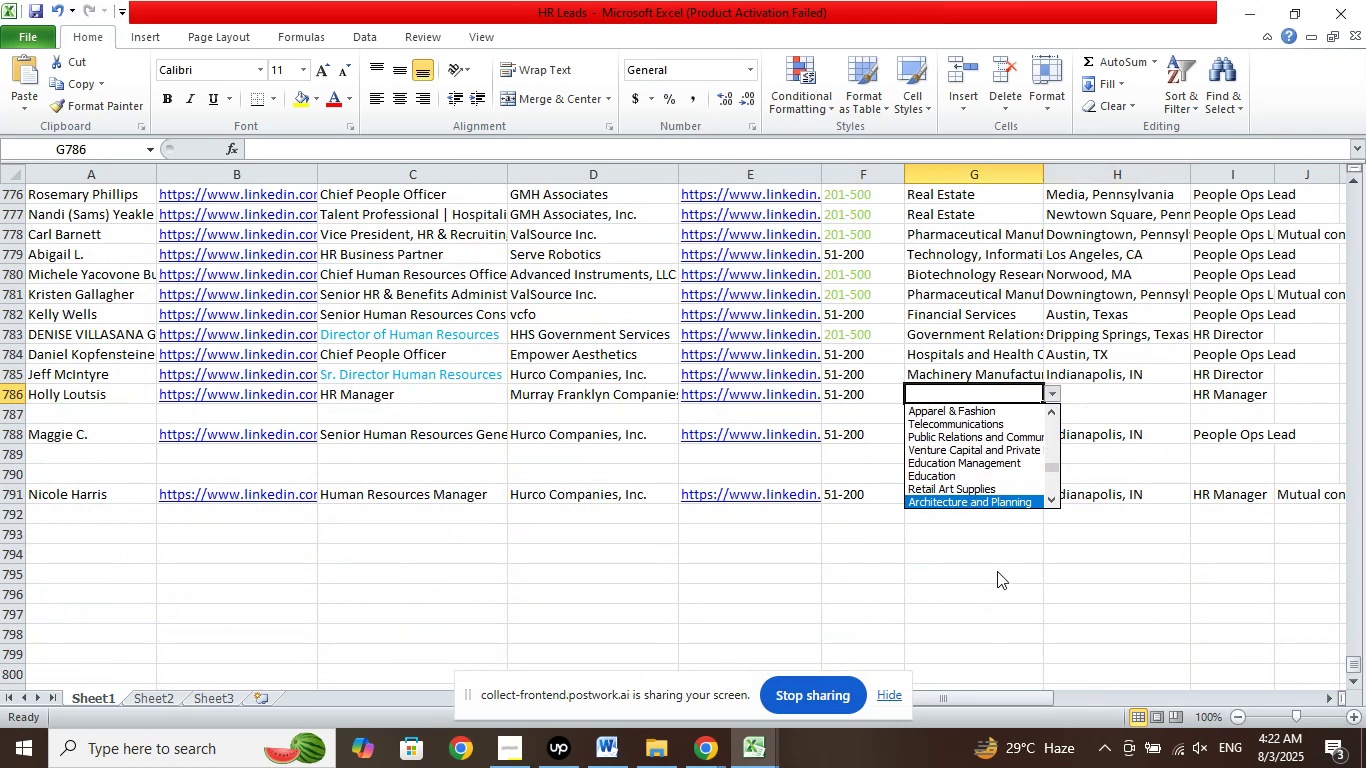 
key(ArrowDown)
 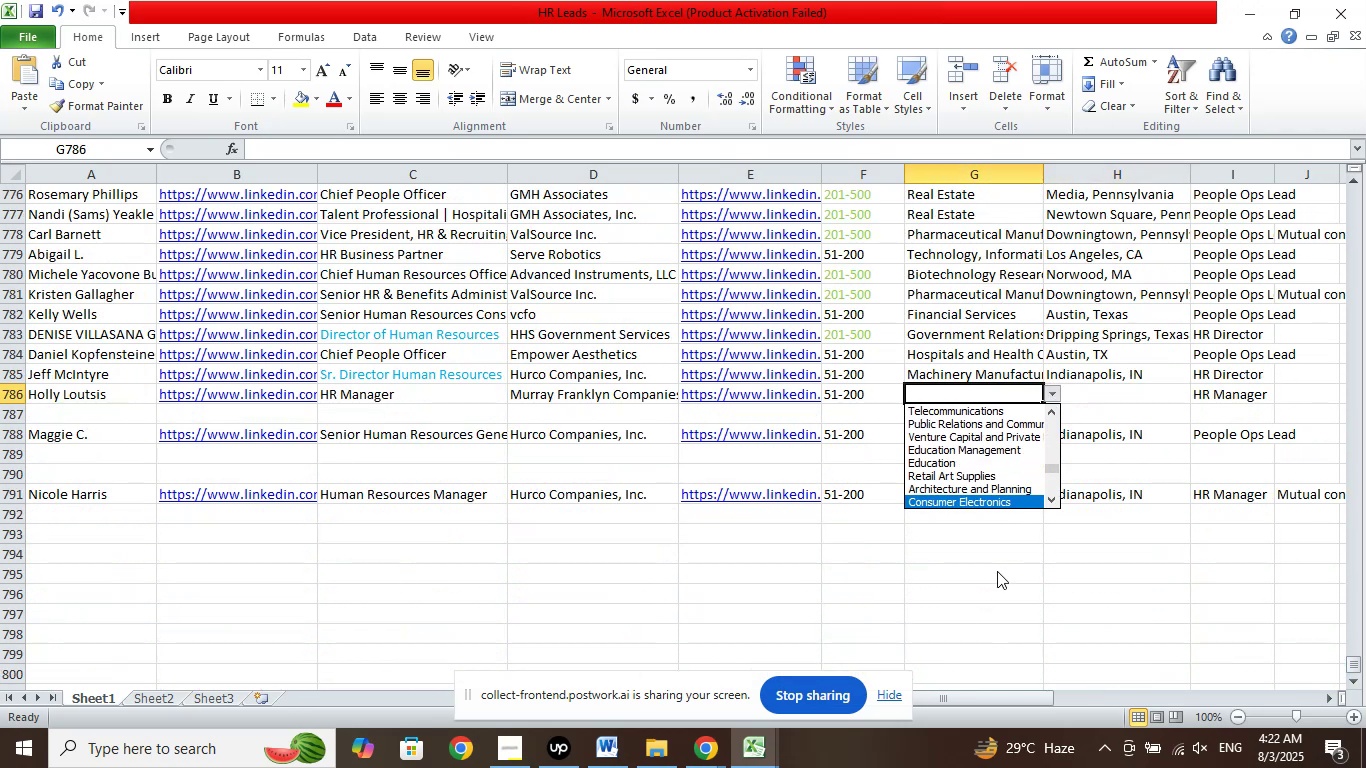 
key(ArrowDown)
 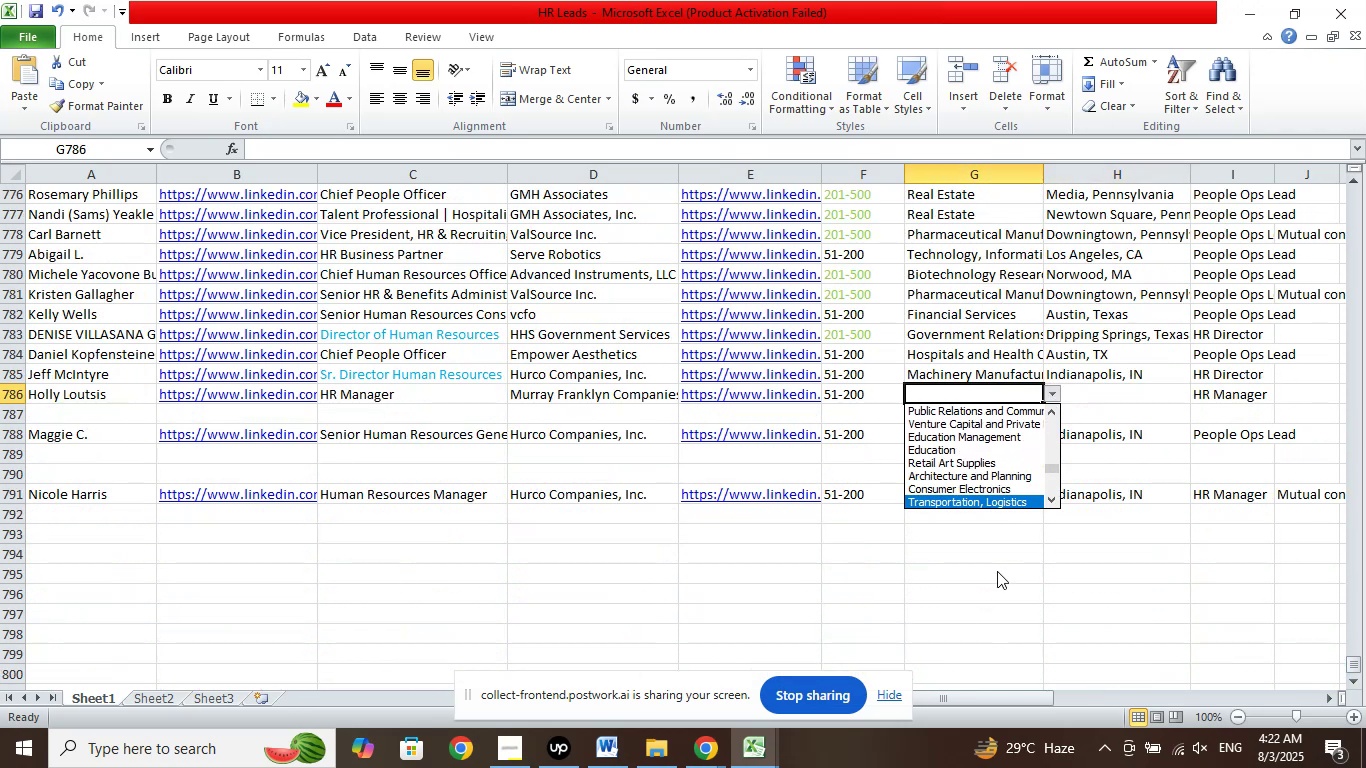 
key(ArrowDown)
 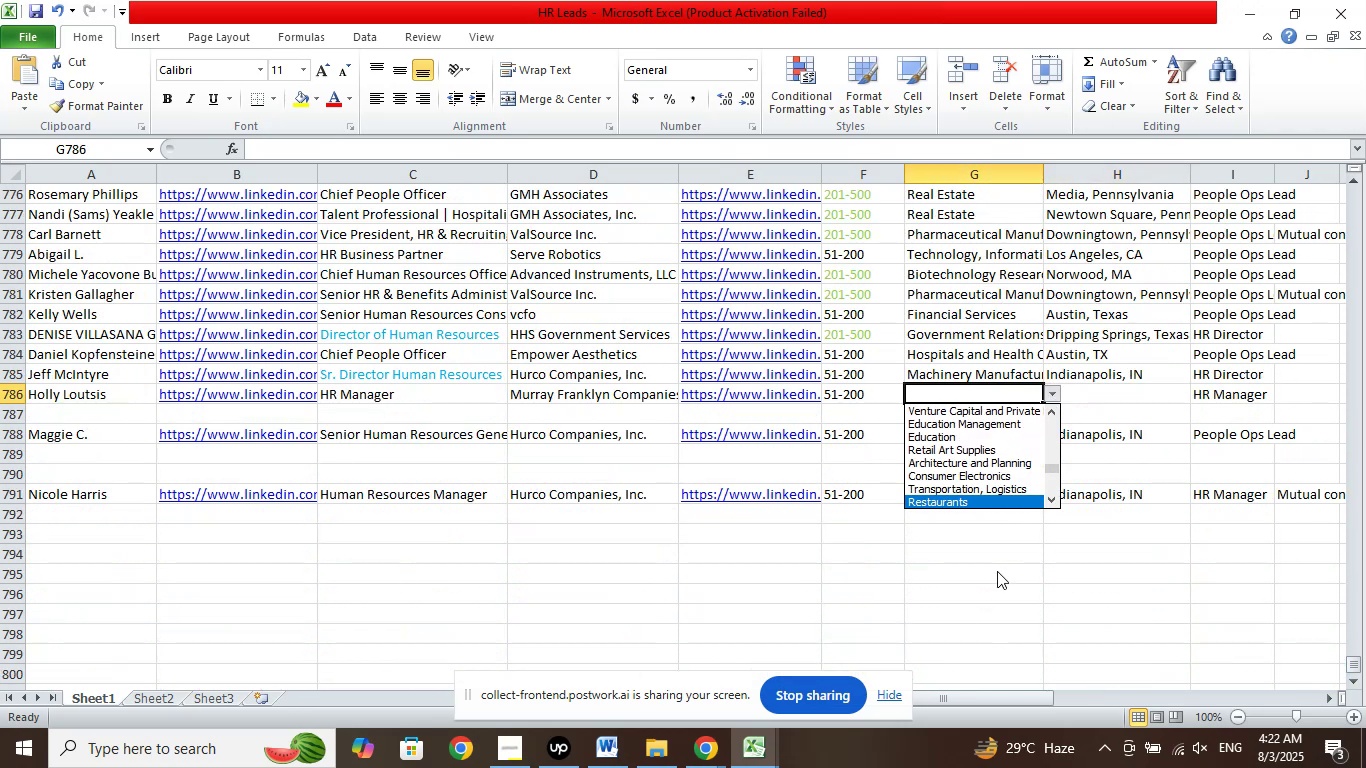 
key(ArrowDown)
 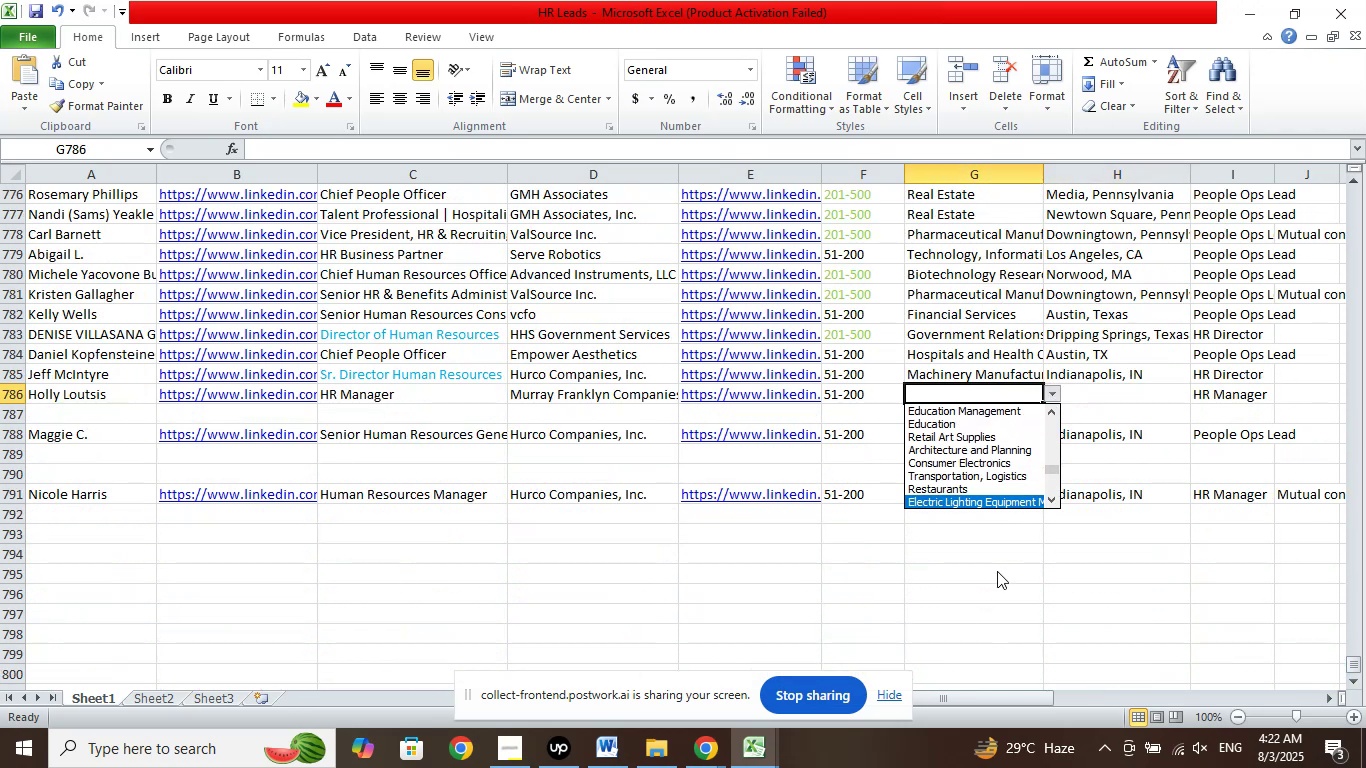 
key(ArrowDown)
 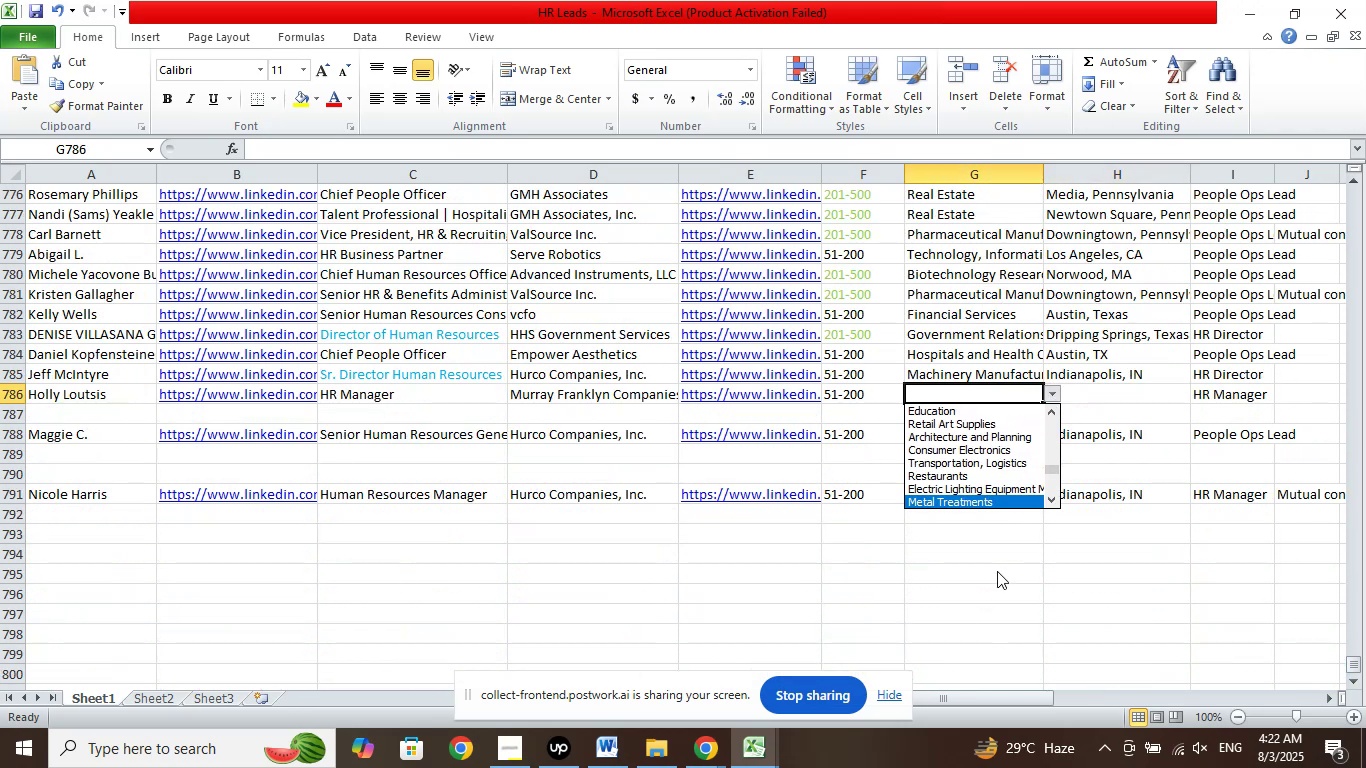 
key(ArrowDown)
 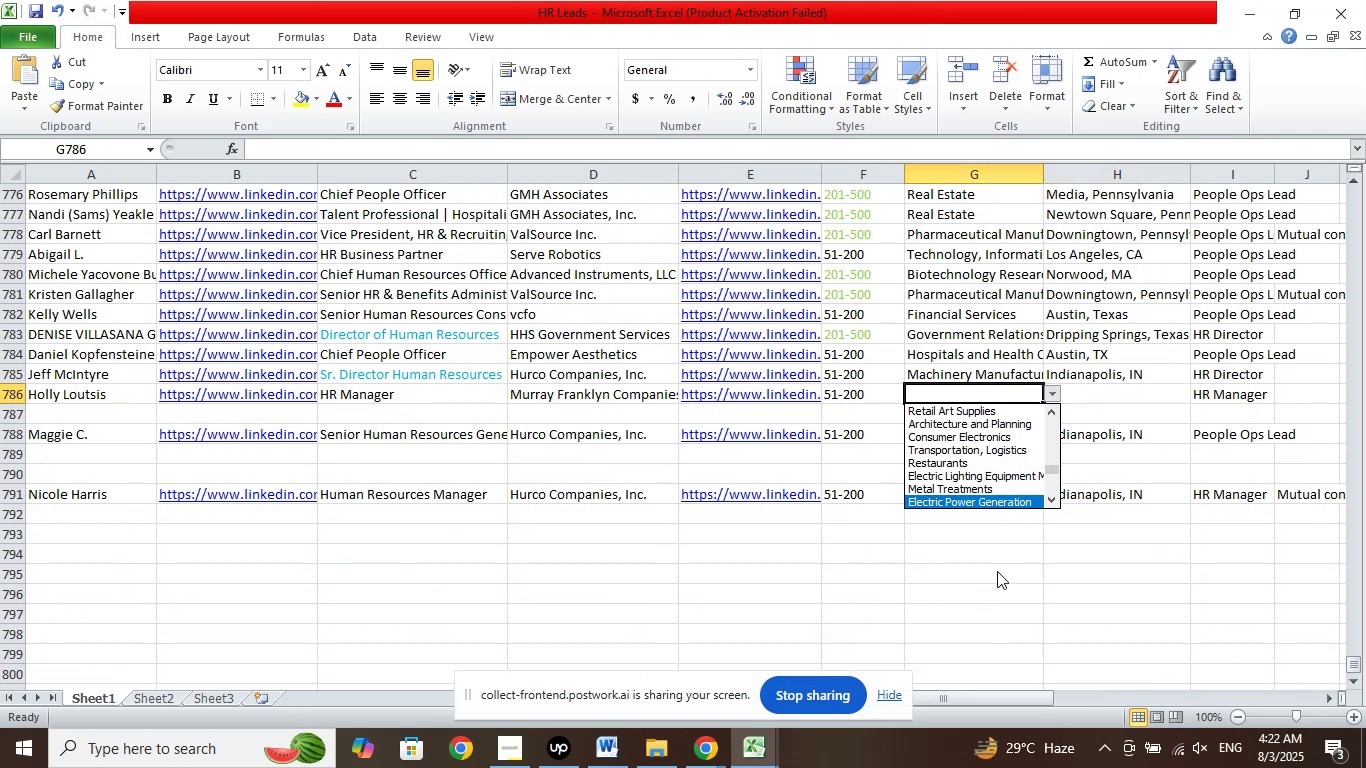 
key(ArrowDown)
 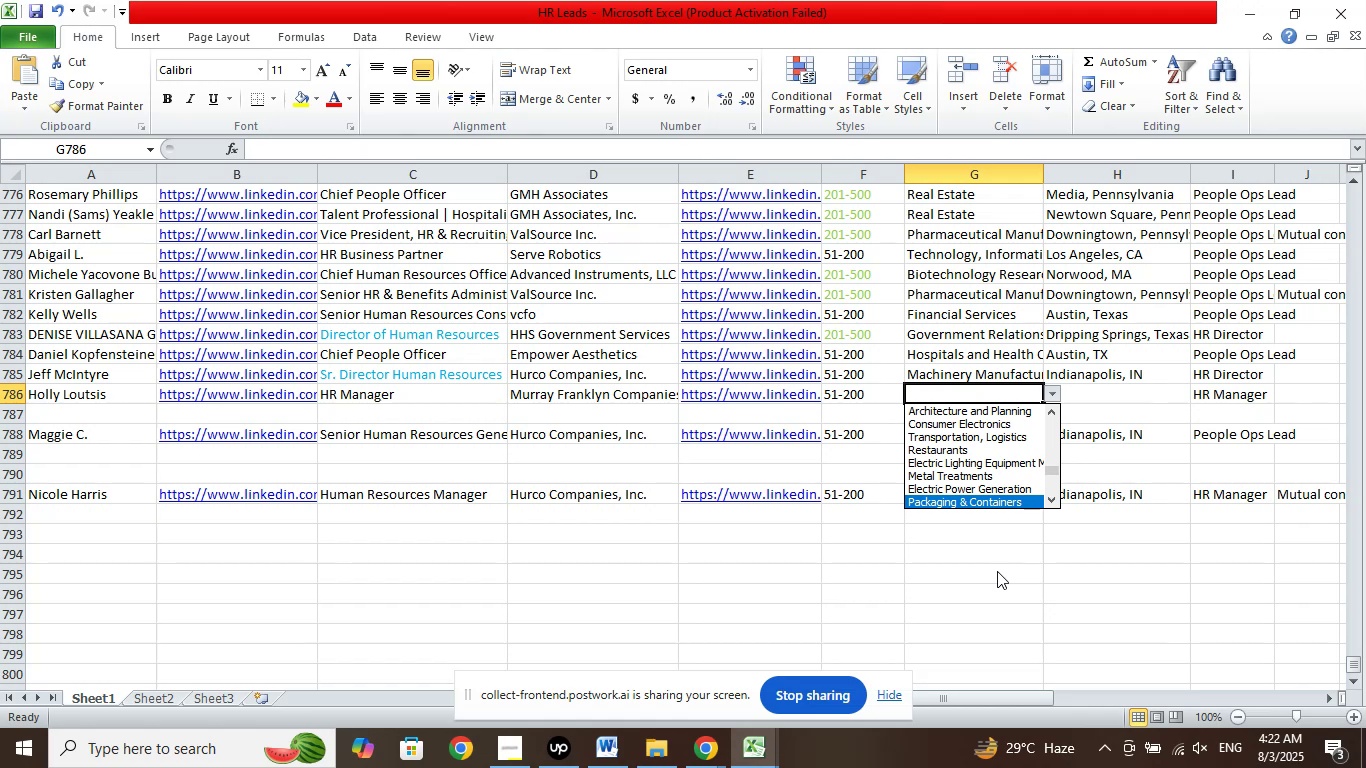 
key(ArrowDown)
 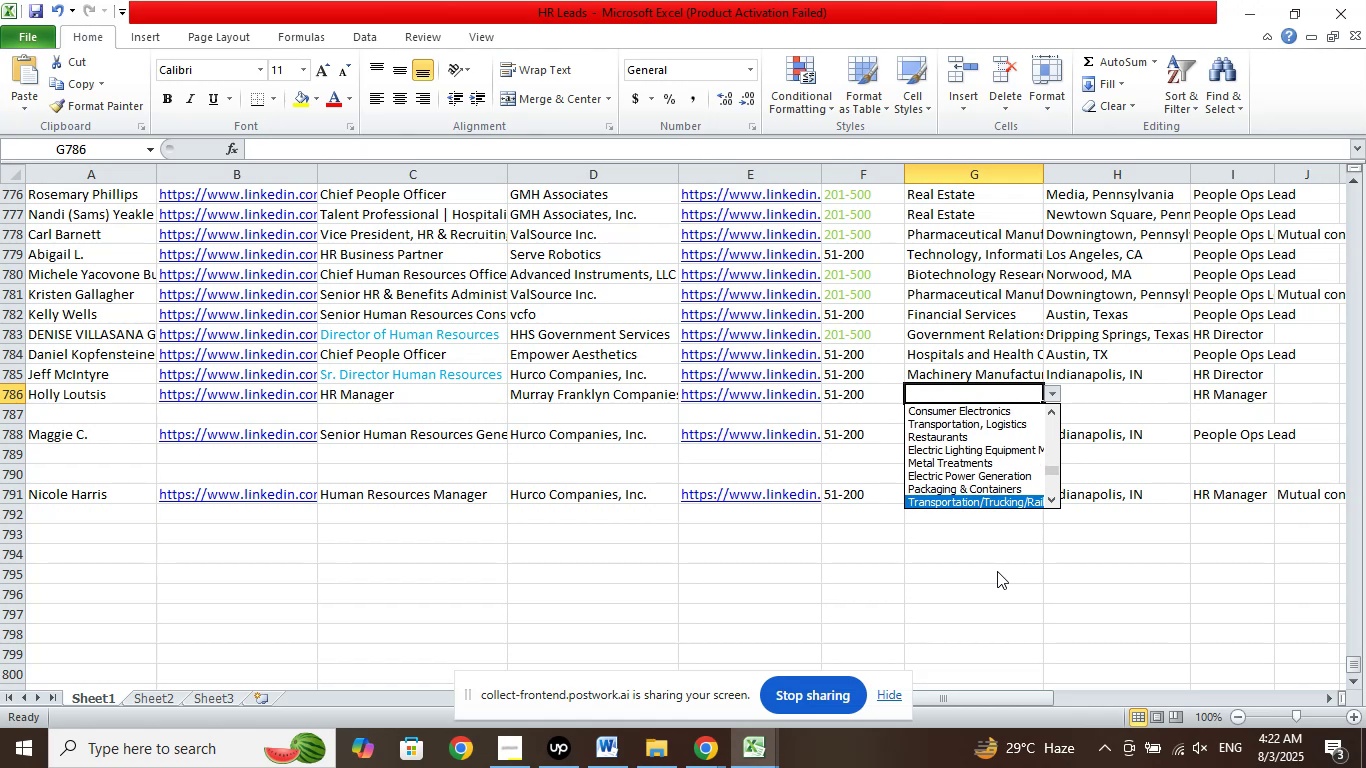 
key(ArrowDown)
 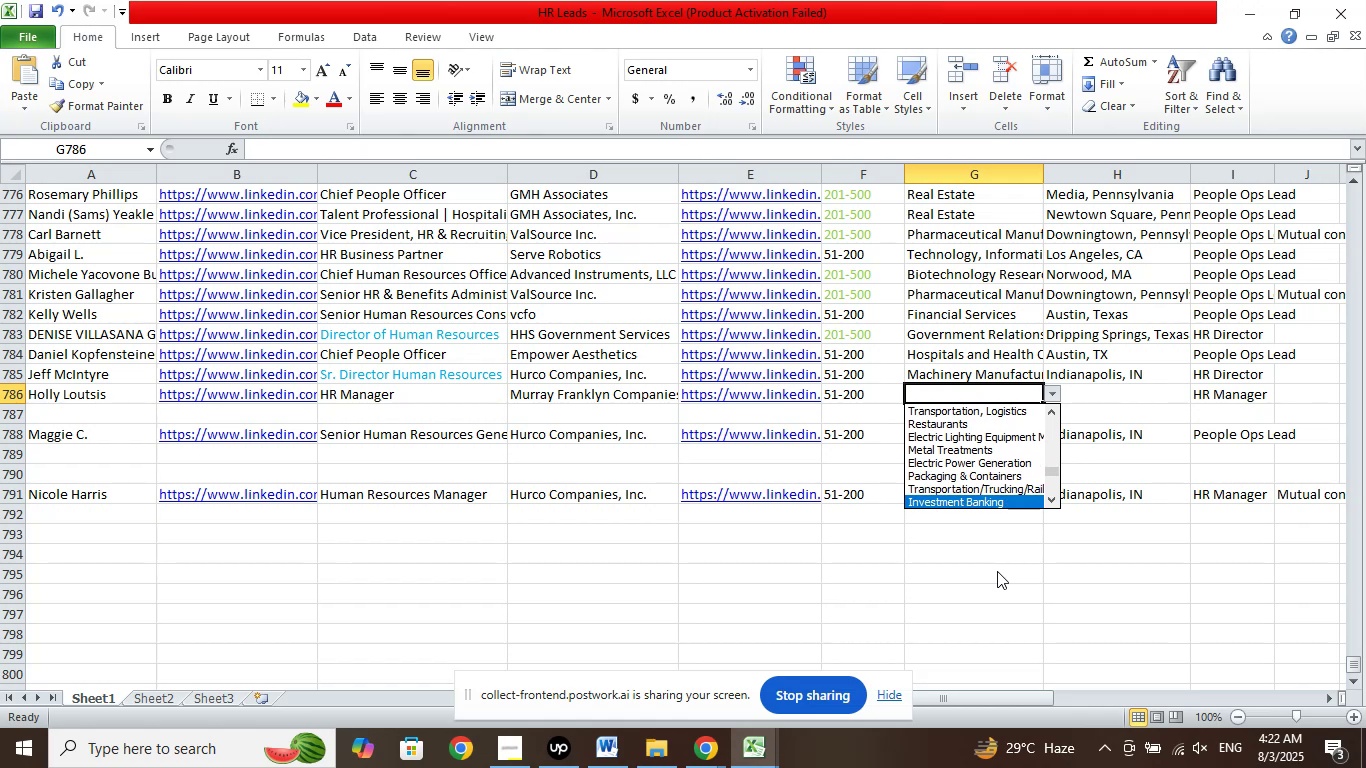 
key(ArrowDown)
 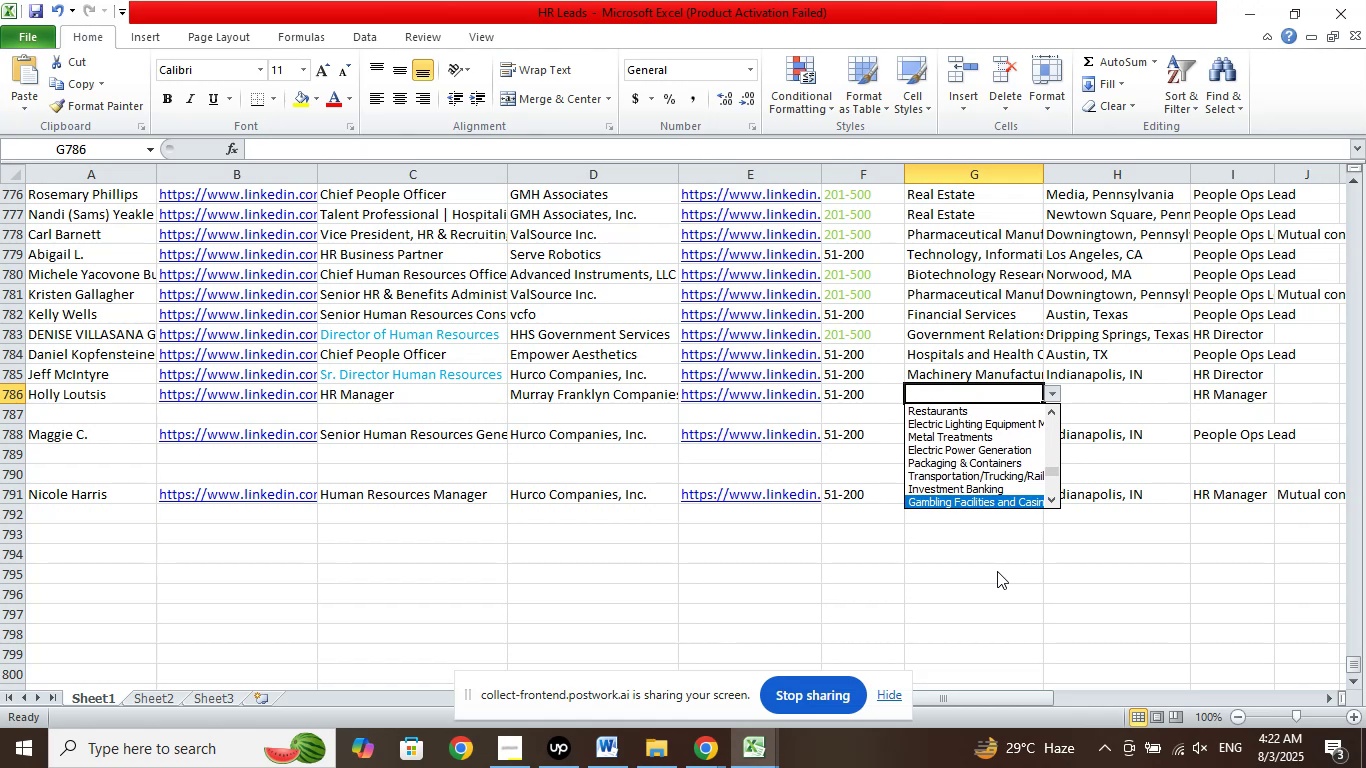 
key(ArrowDown)
 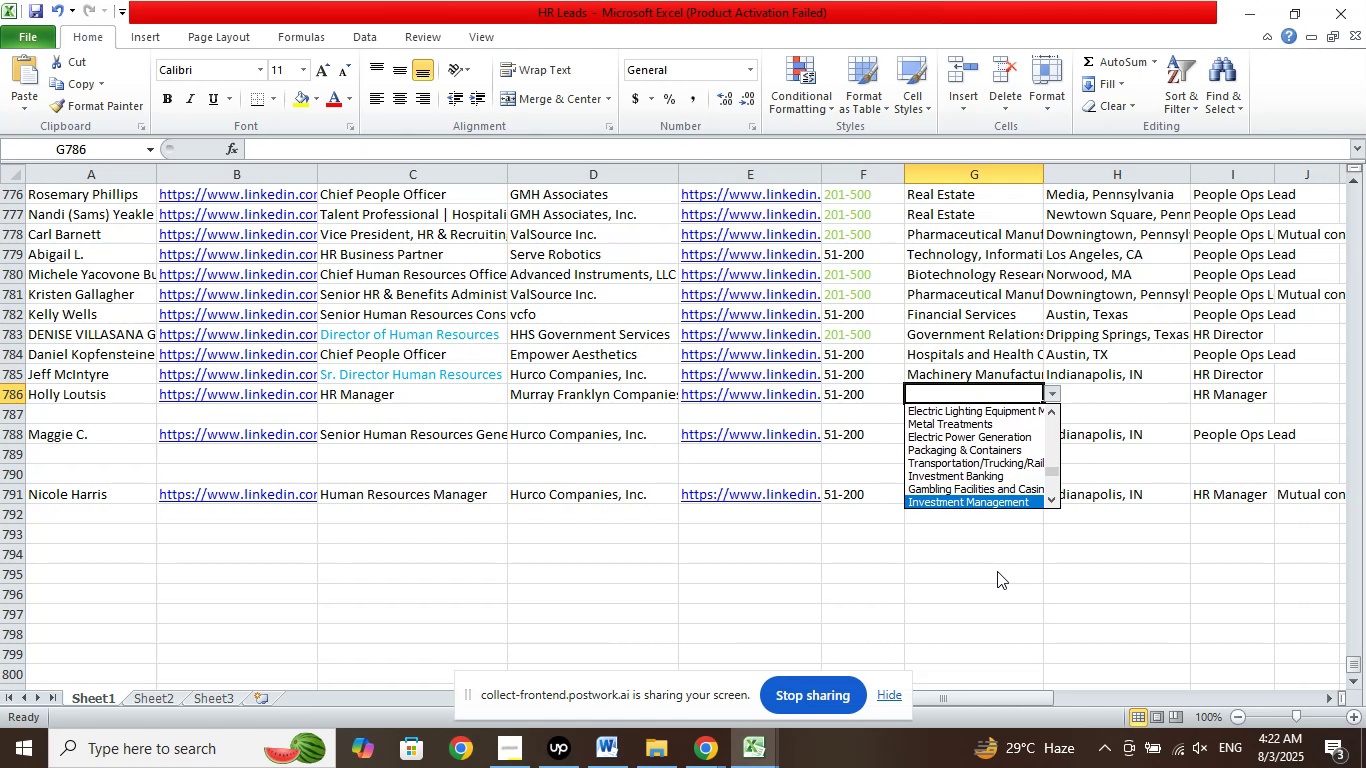 
key(ArrowDown)
 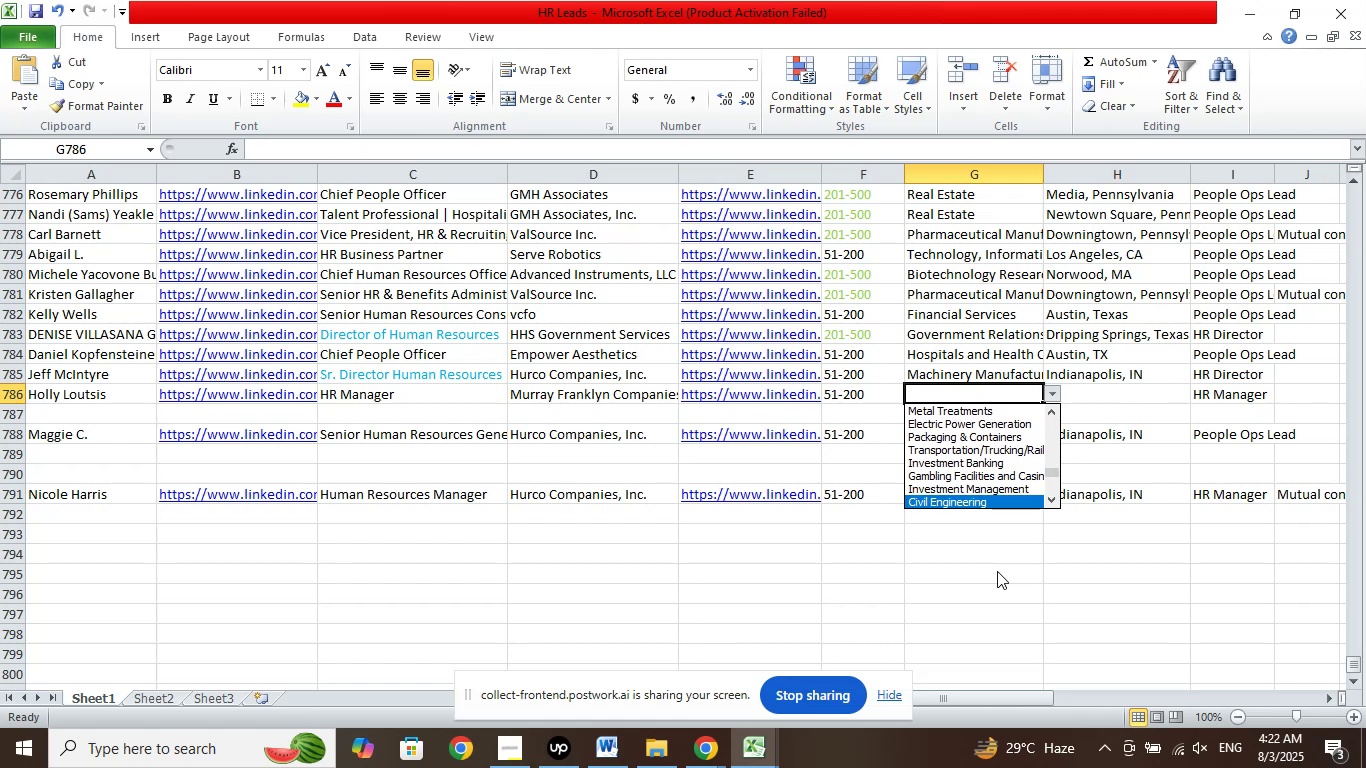 
key(ArrowDown)
 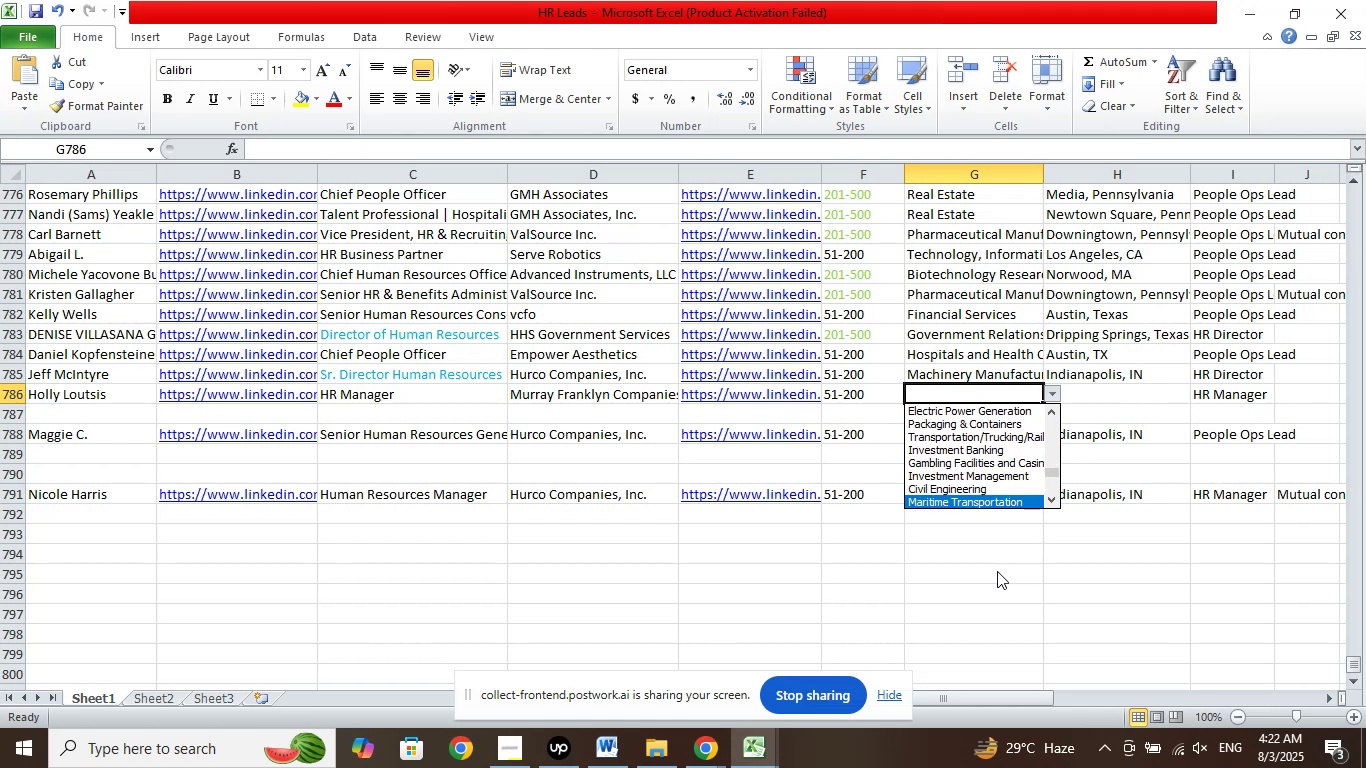 
key(ArrowDown)
 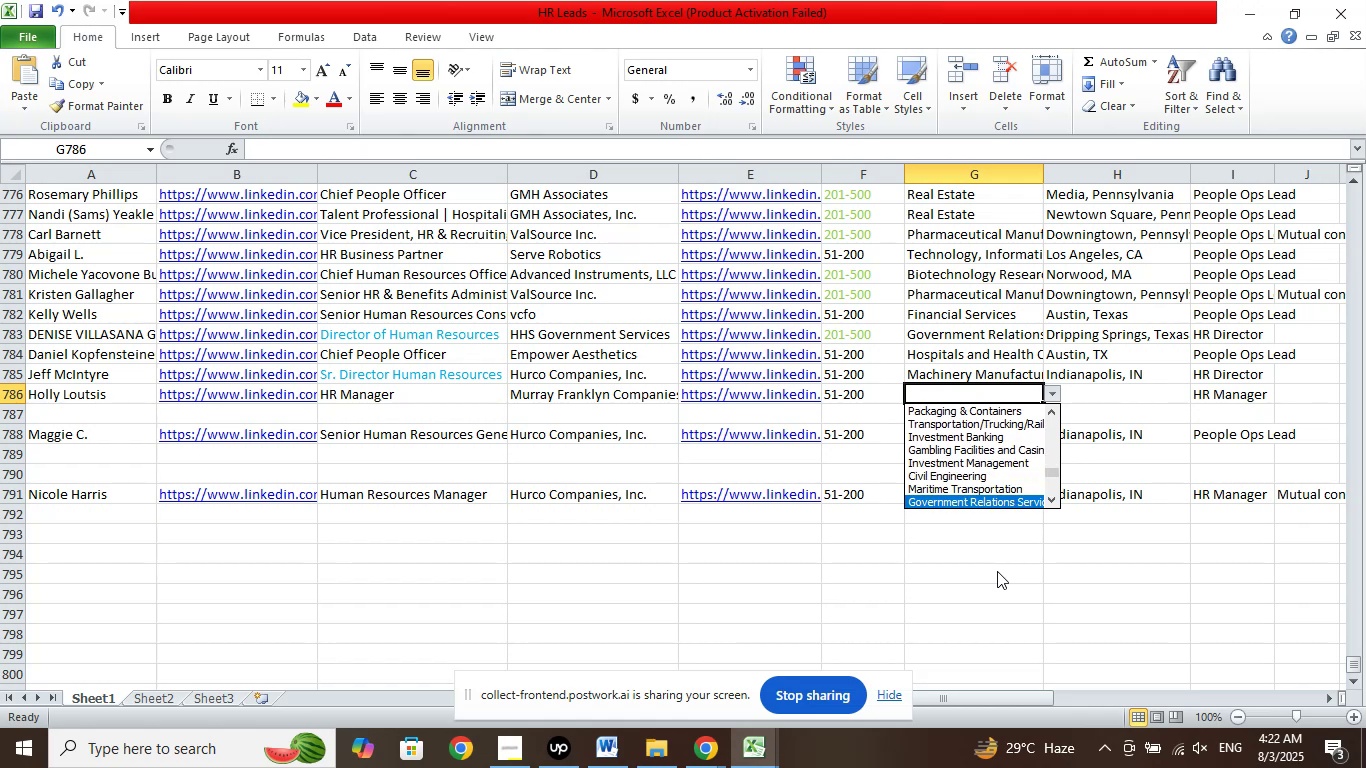 
key(ArrowDown)
 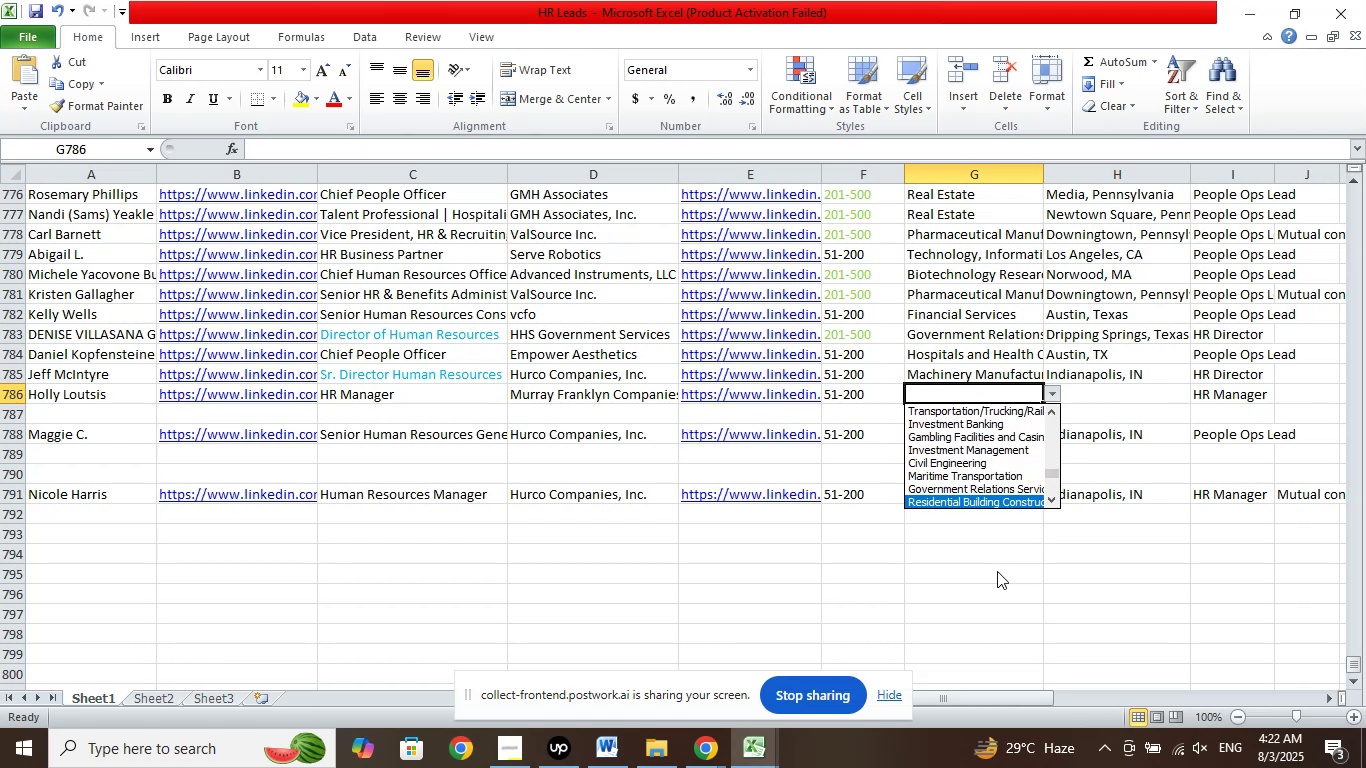 
key(ArrowDown)
 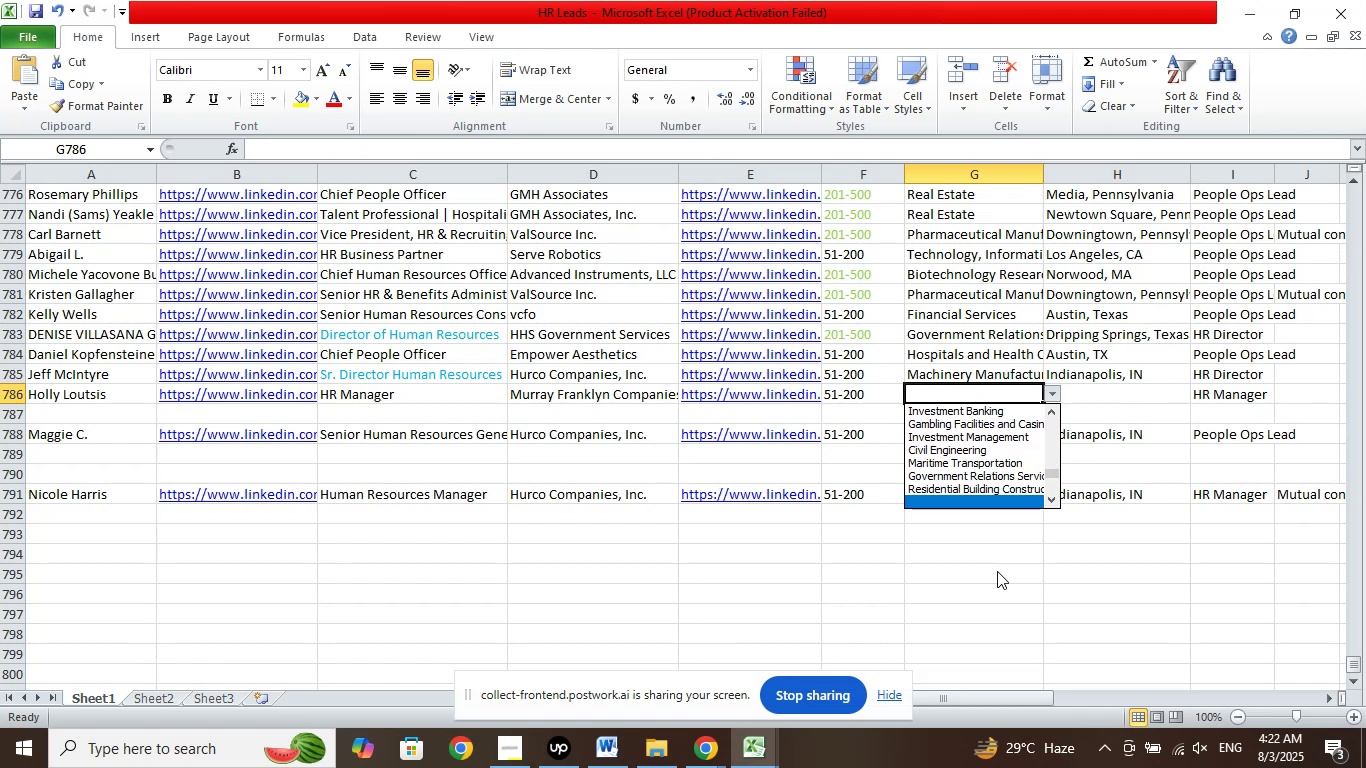 
key(ArrowDown)
 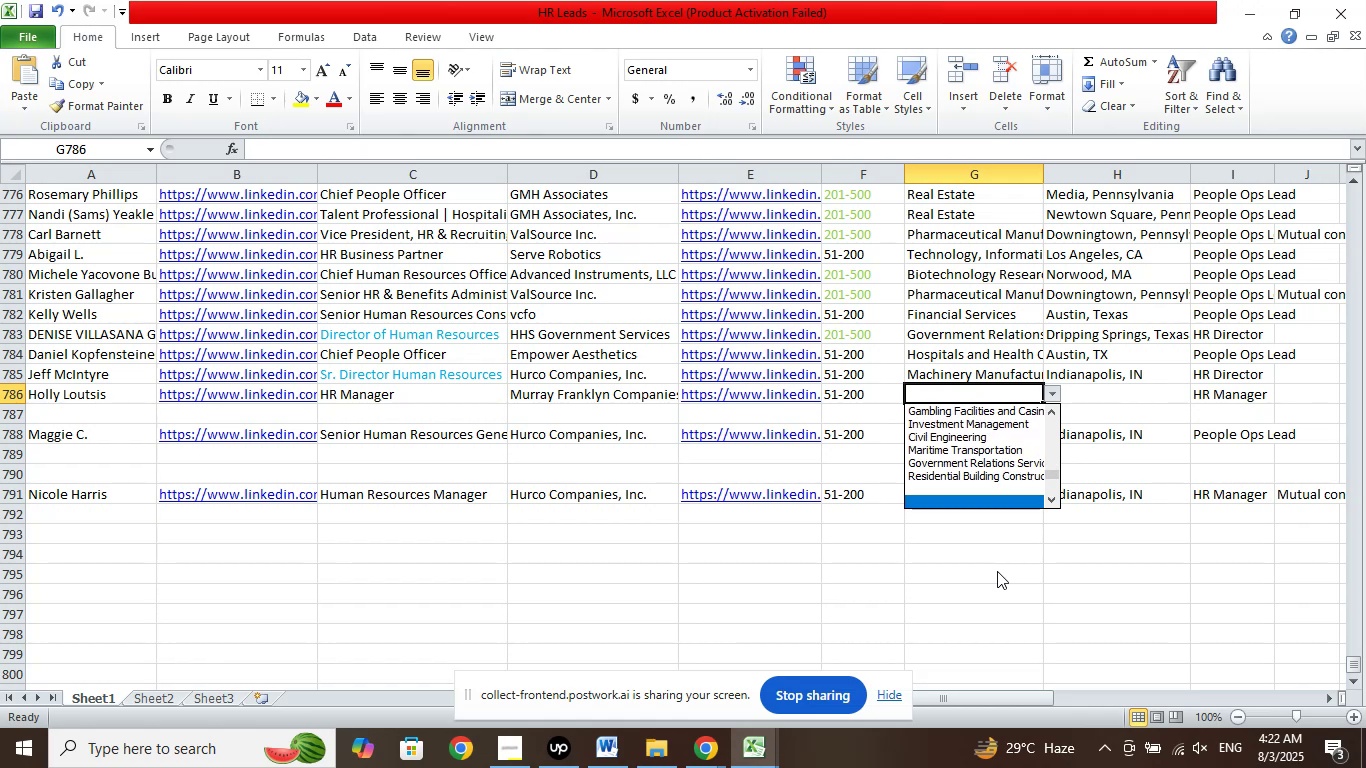 
key(ArrowUp)
 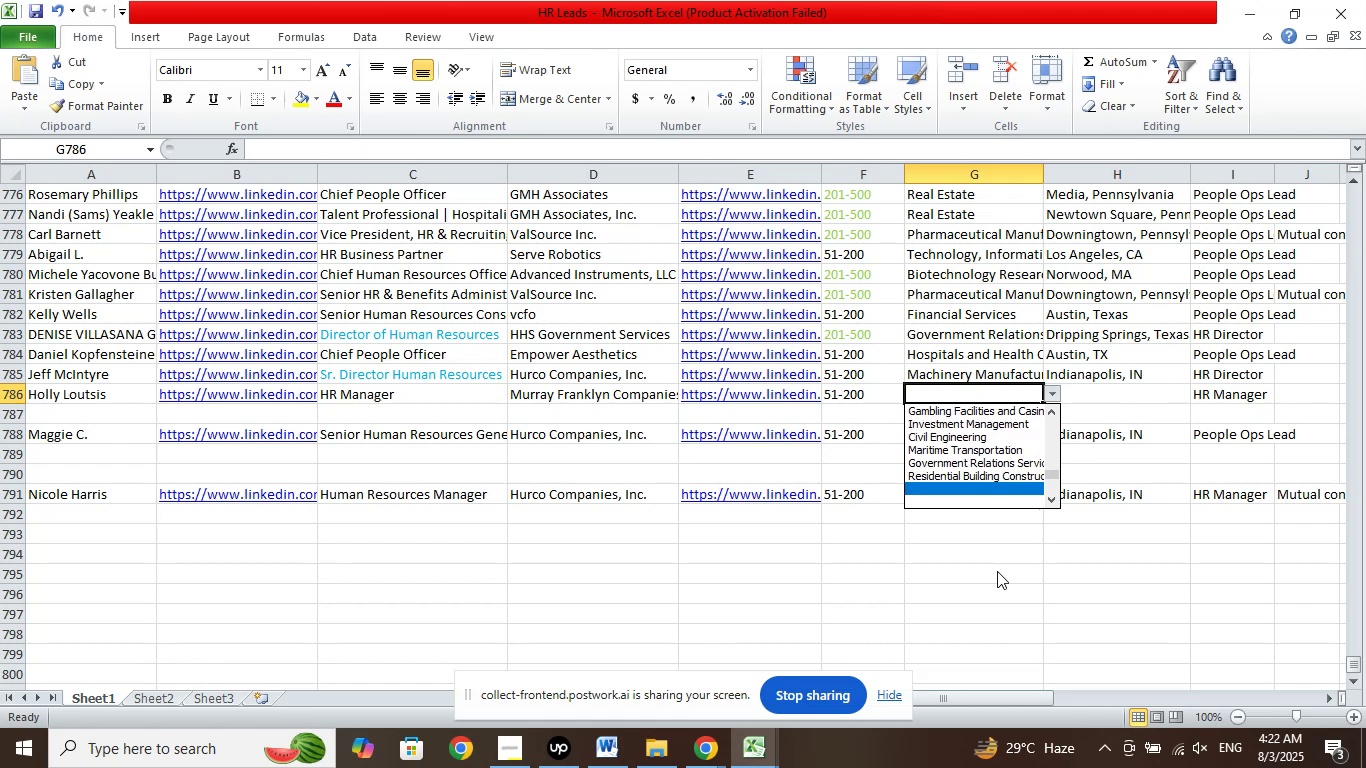 
key(ArrowUp)
 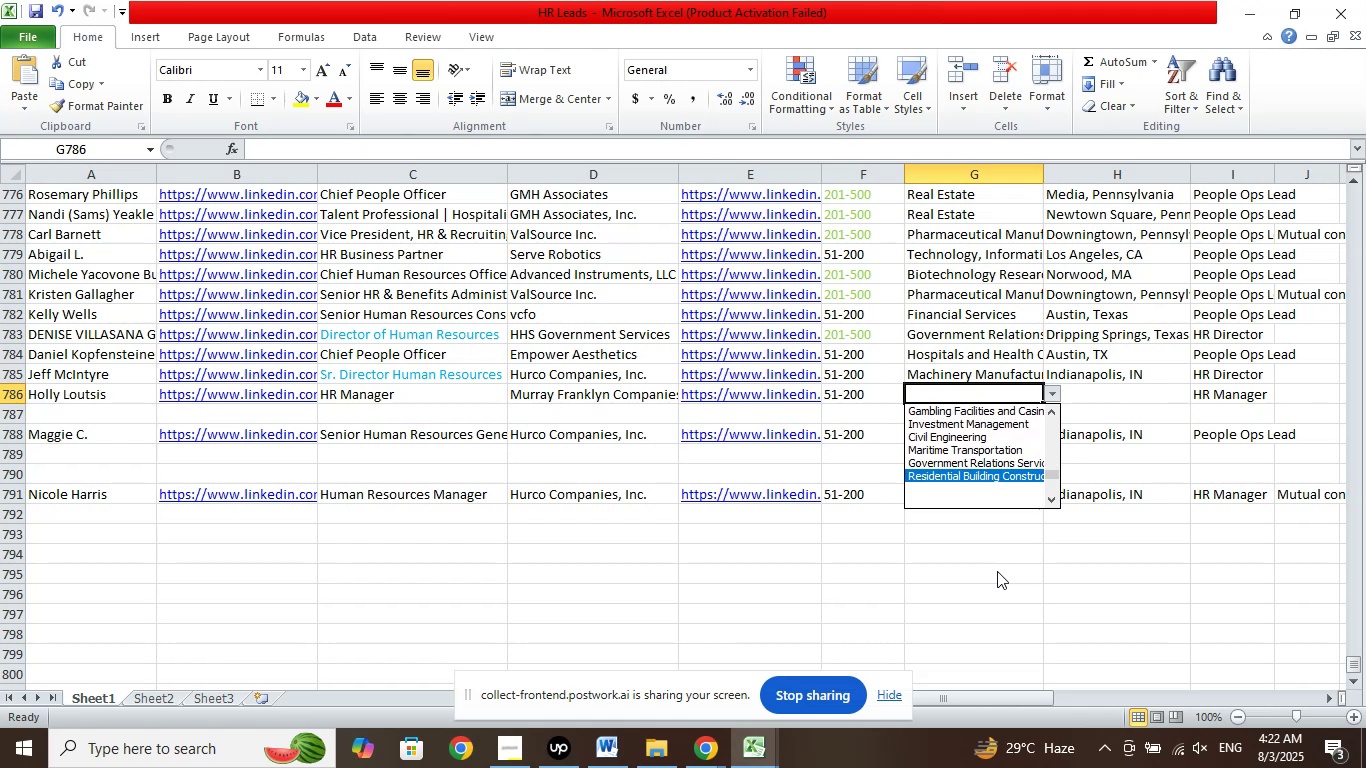 
key(Enter)
 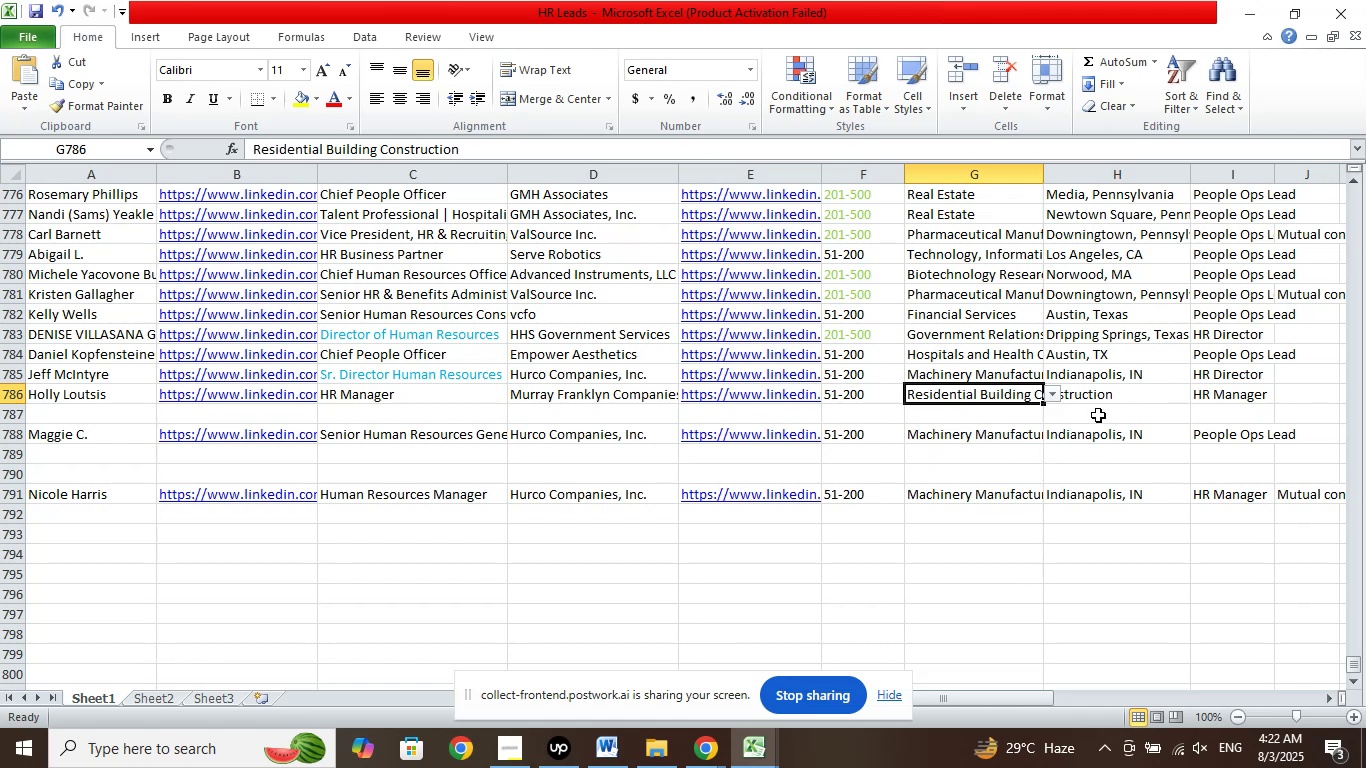 
left_click([1099, 403])
 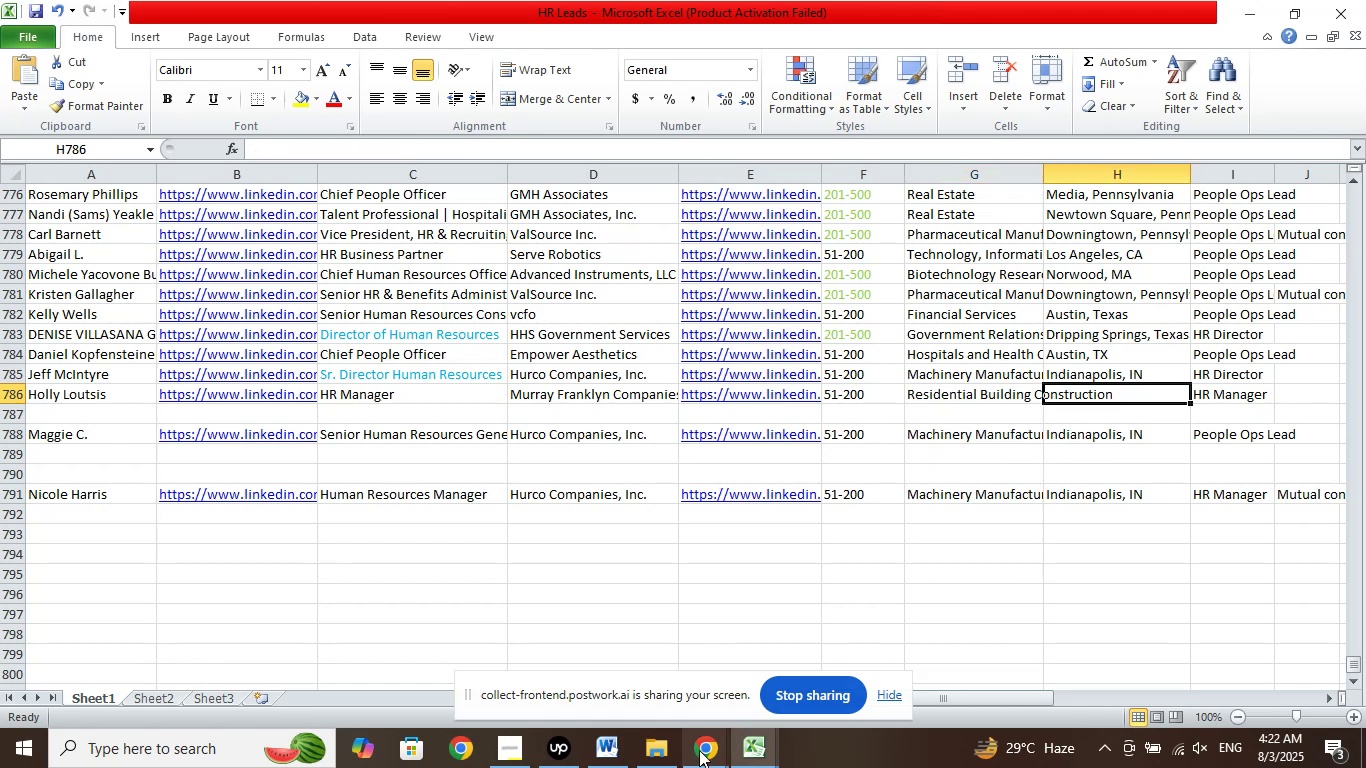 
left_click([696, 761])
 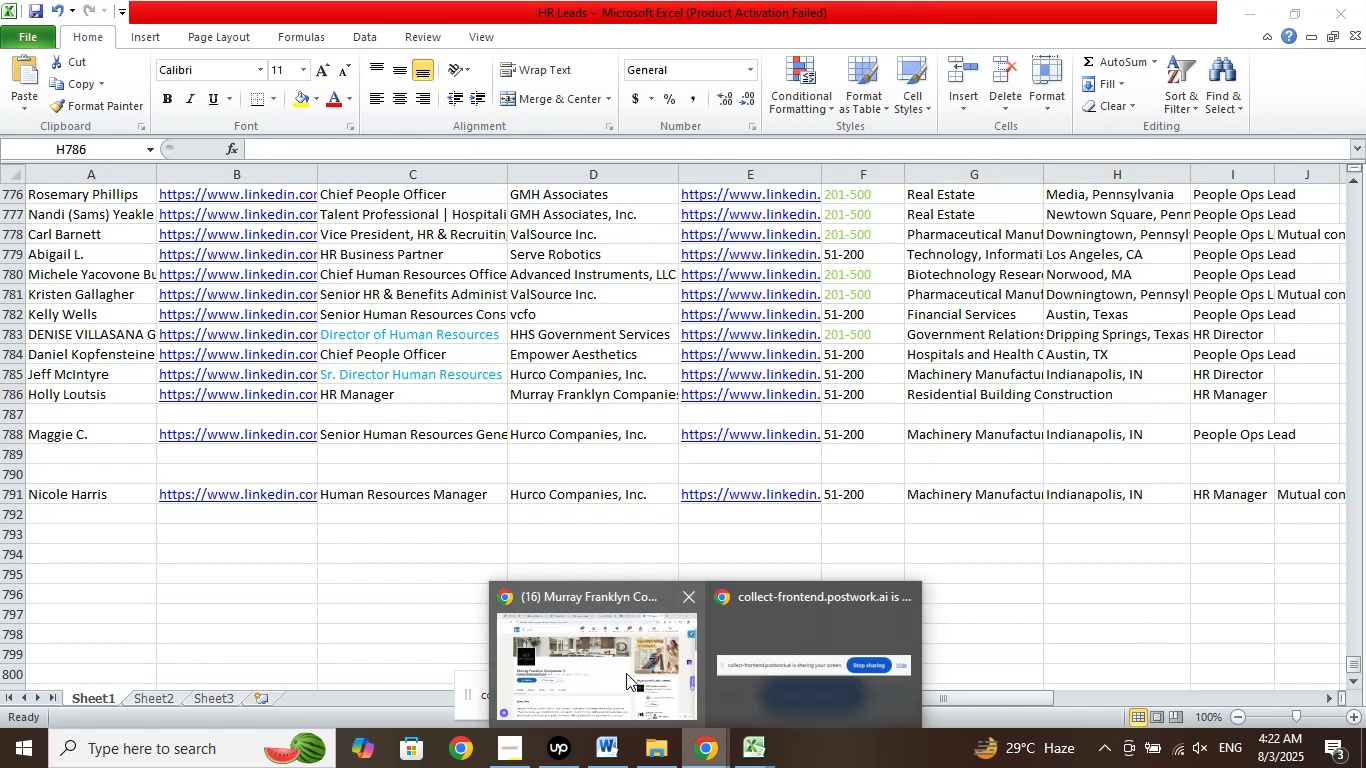 
left_click([626, 673])
 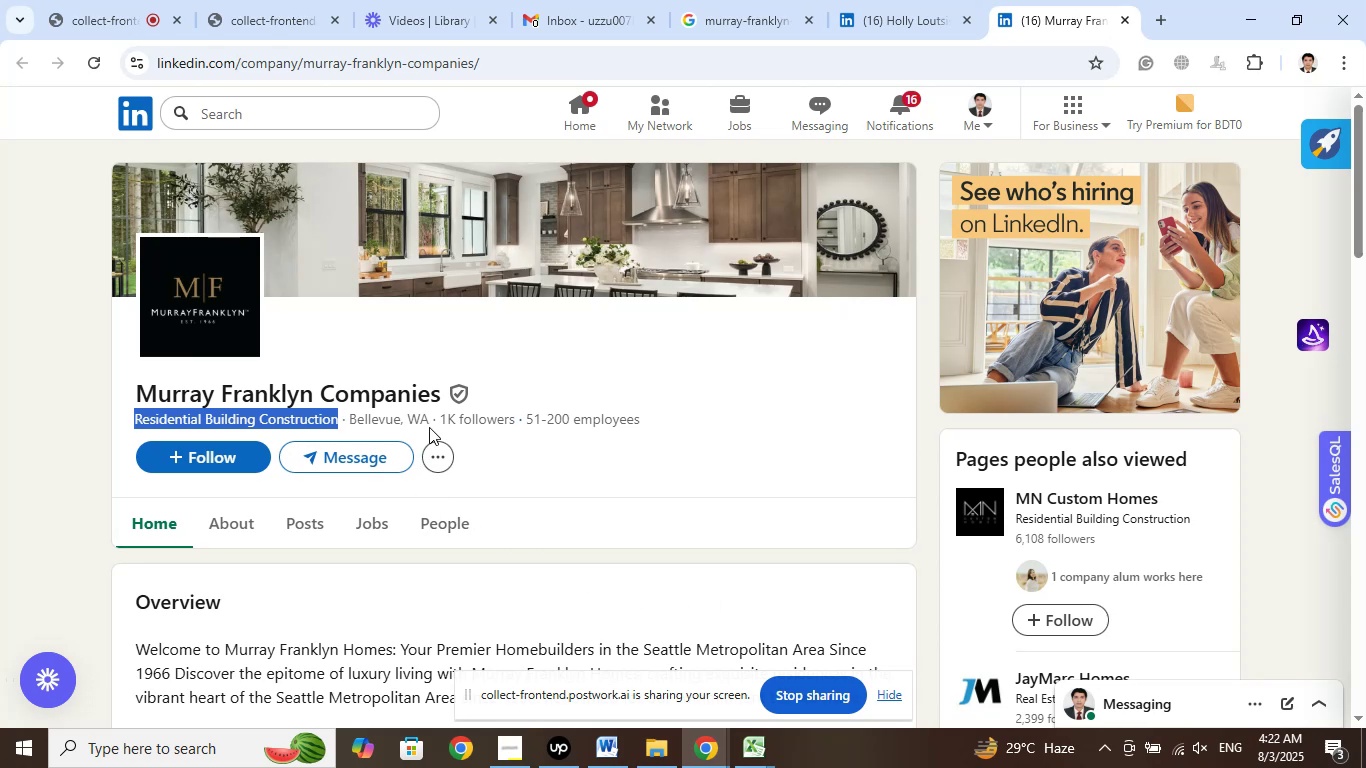 
left_click_drag(start_coordinate=[429, 421], to_coordinate=[352, 422])
 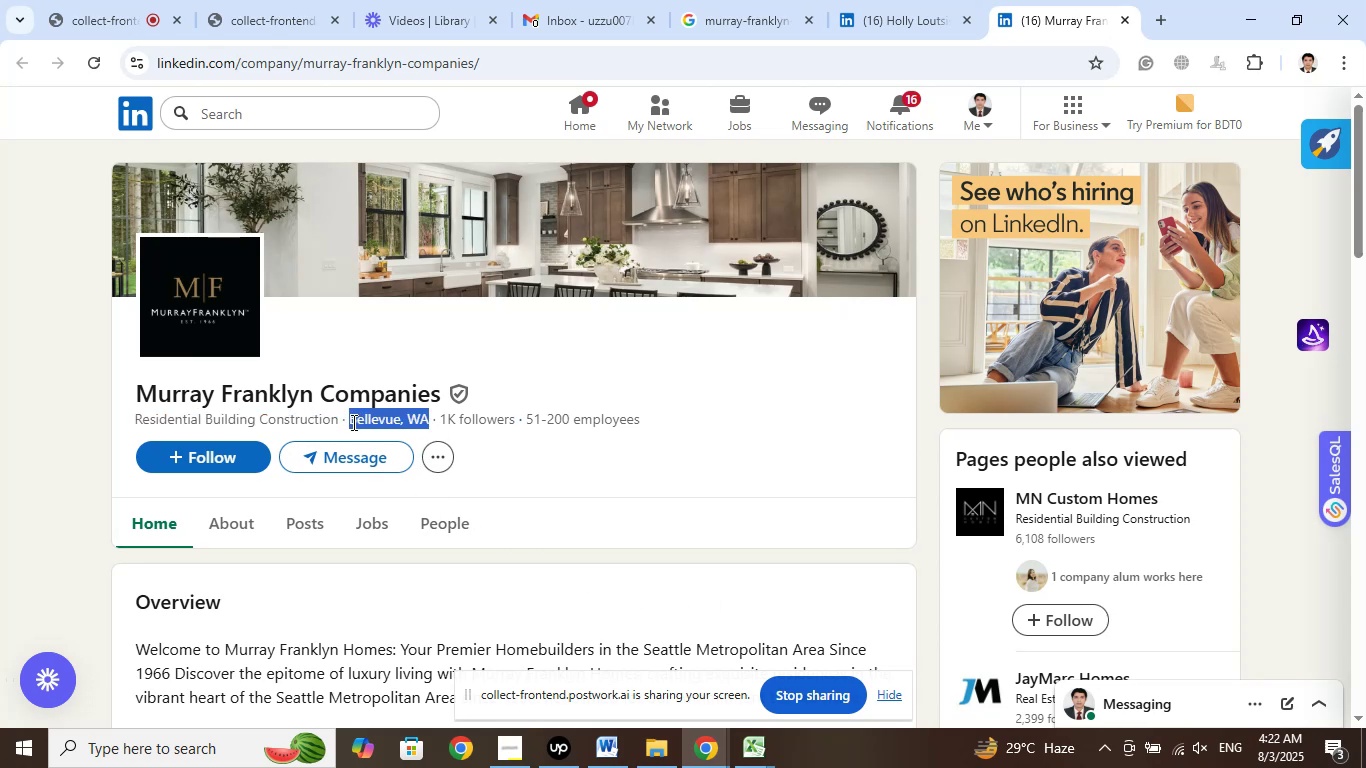 
right_click([352, 422])
 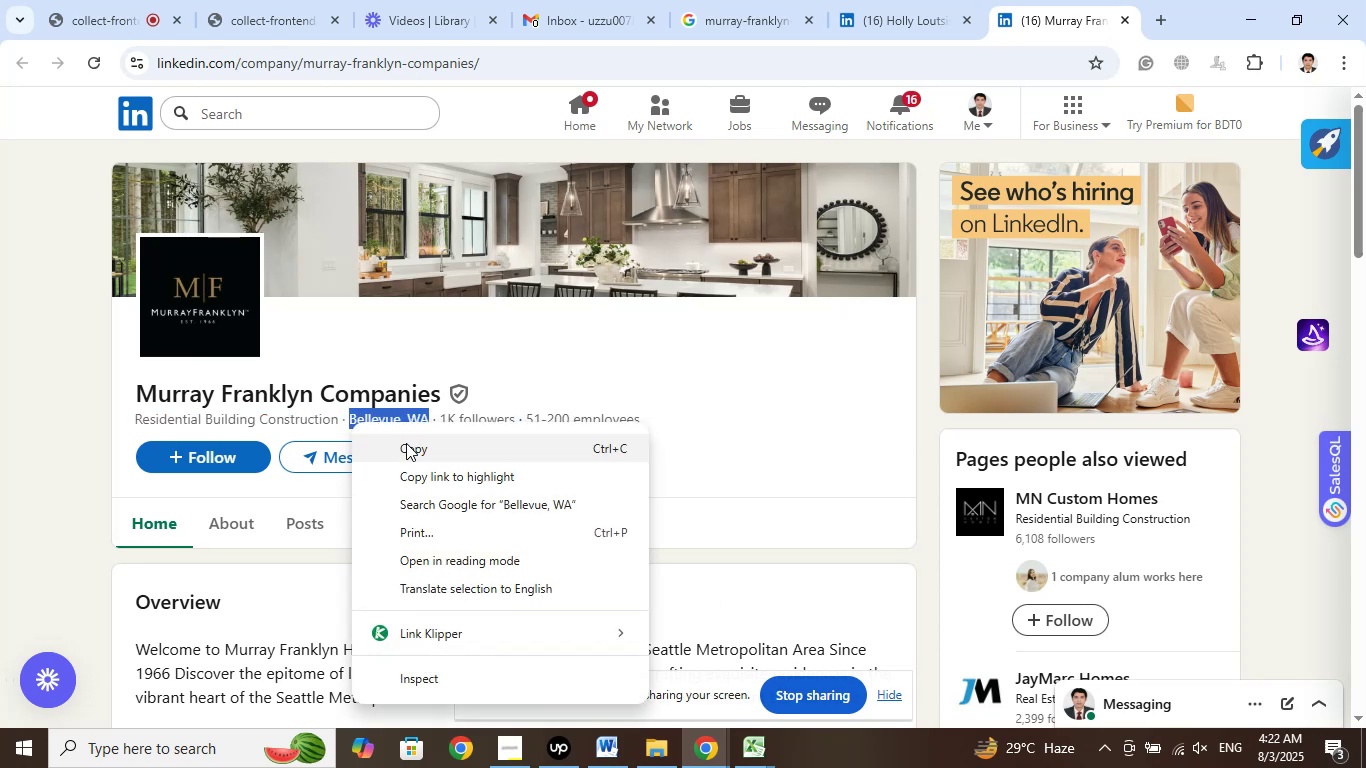 
left_click_drag(start_coordinate=[406, 443], to_coordinate=[416, 447])
 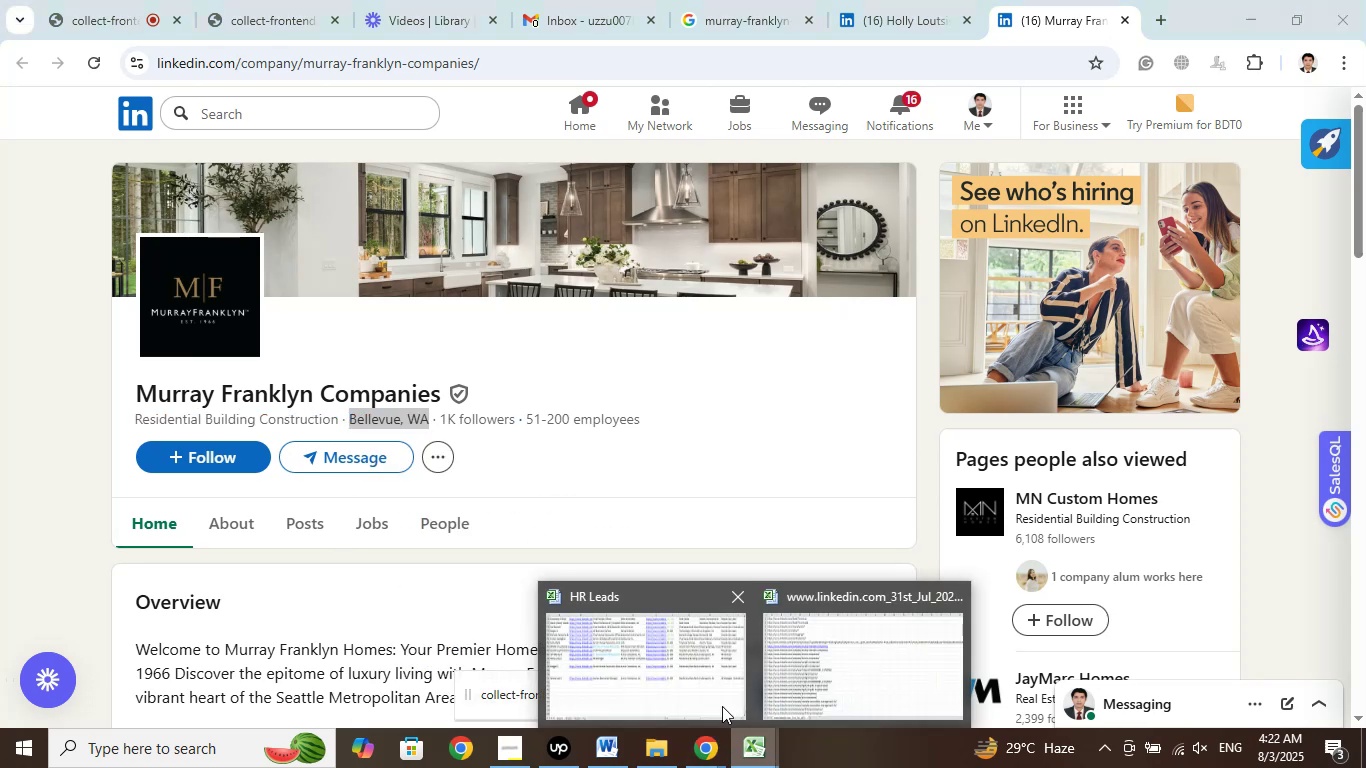 
left_click([681, 650])
 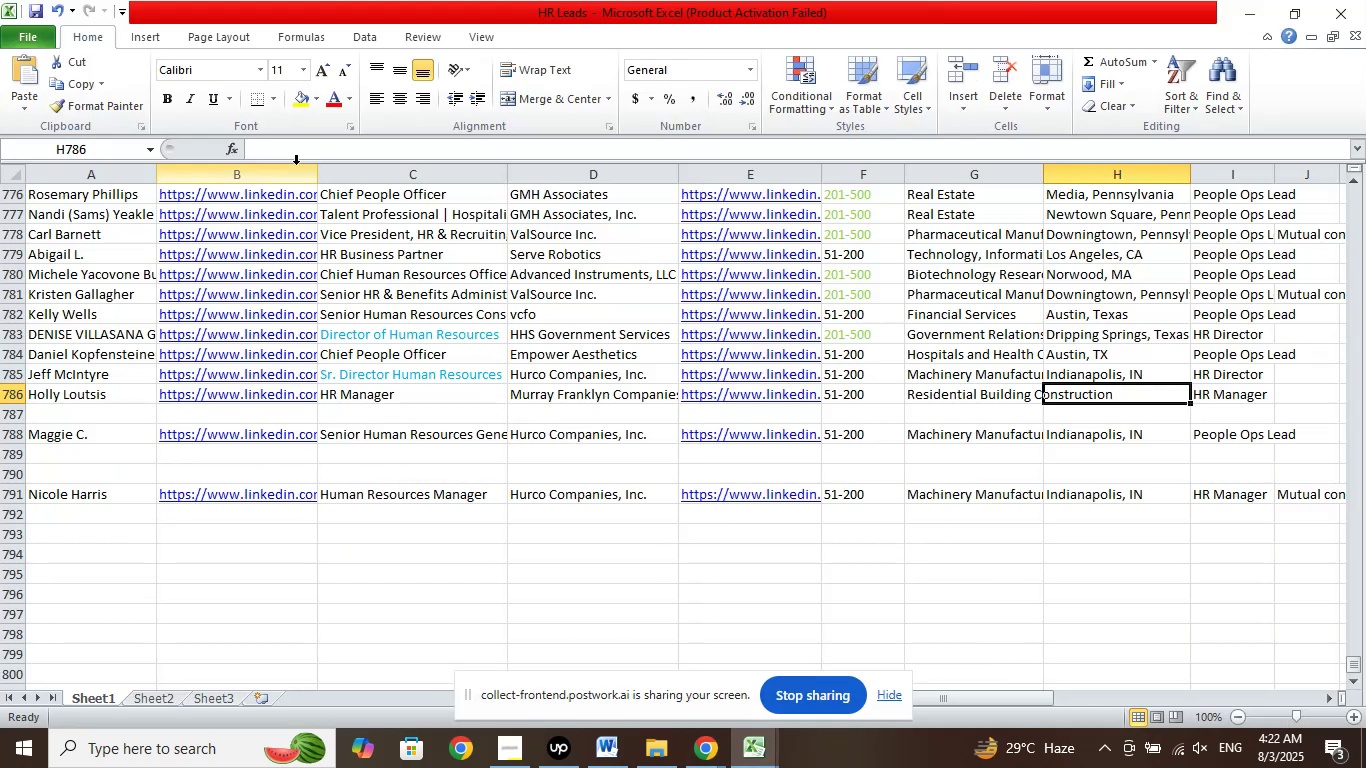 
left_click([289, 150])
 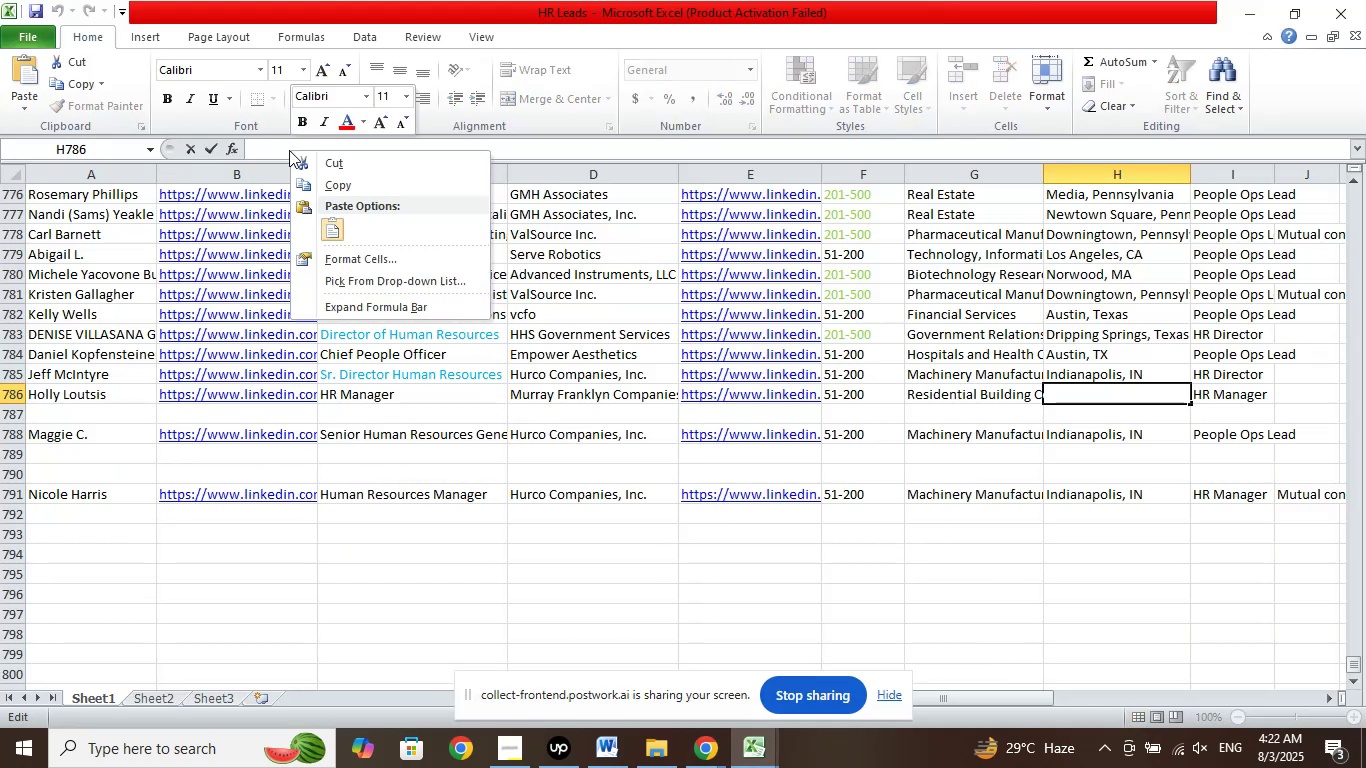 
right_click([289, 150])
 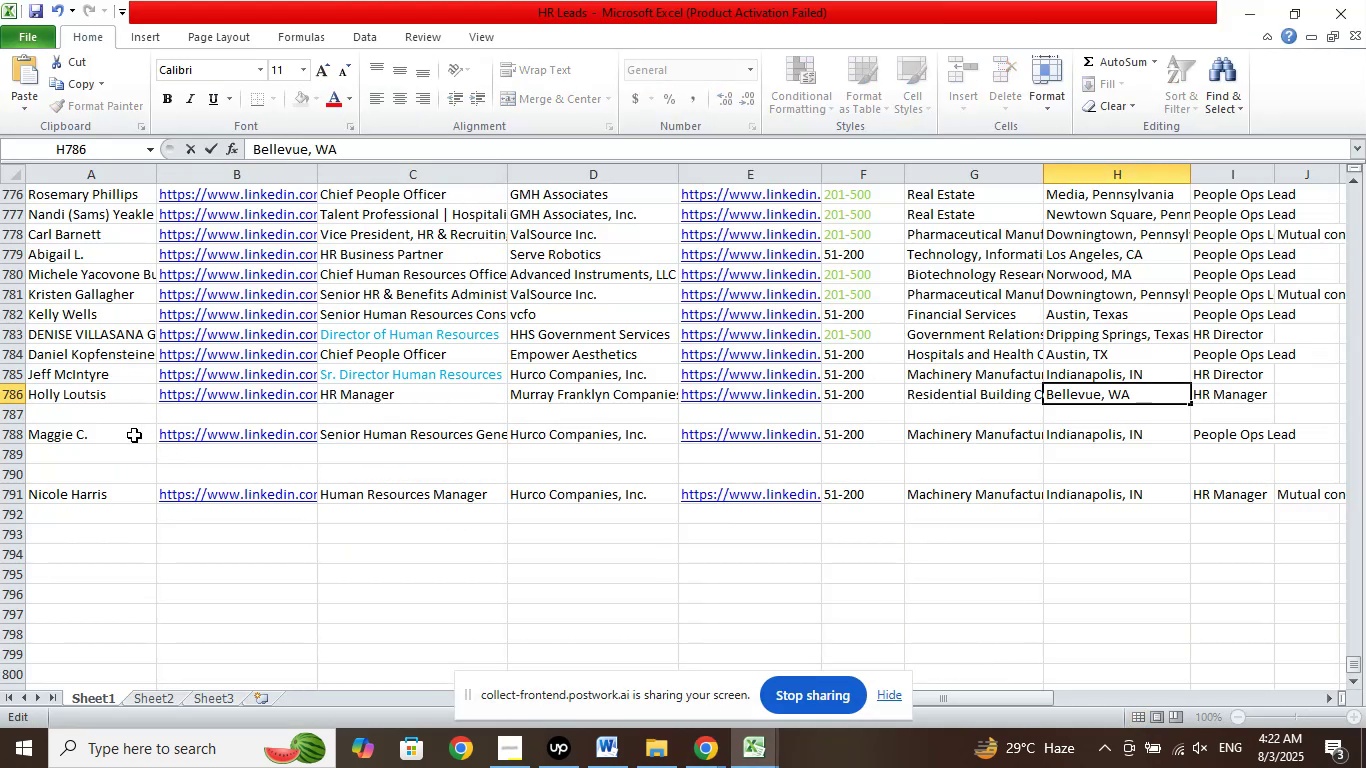 
left_click([117, 421])
 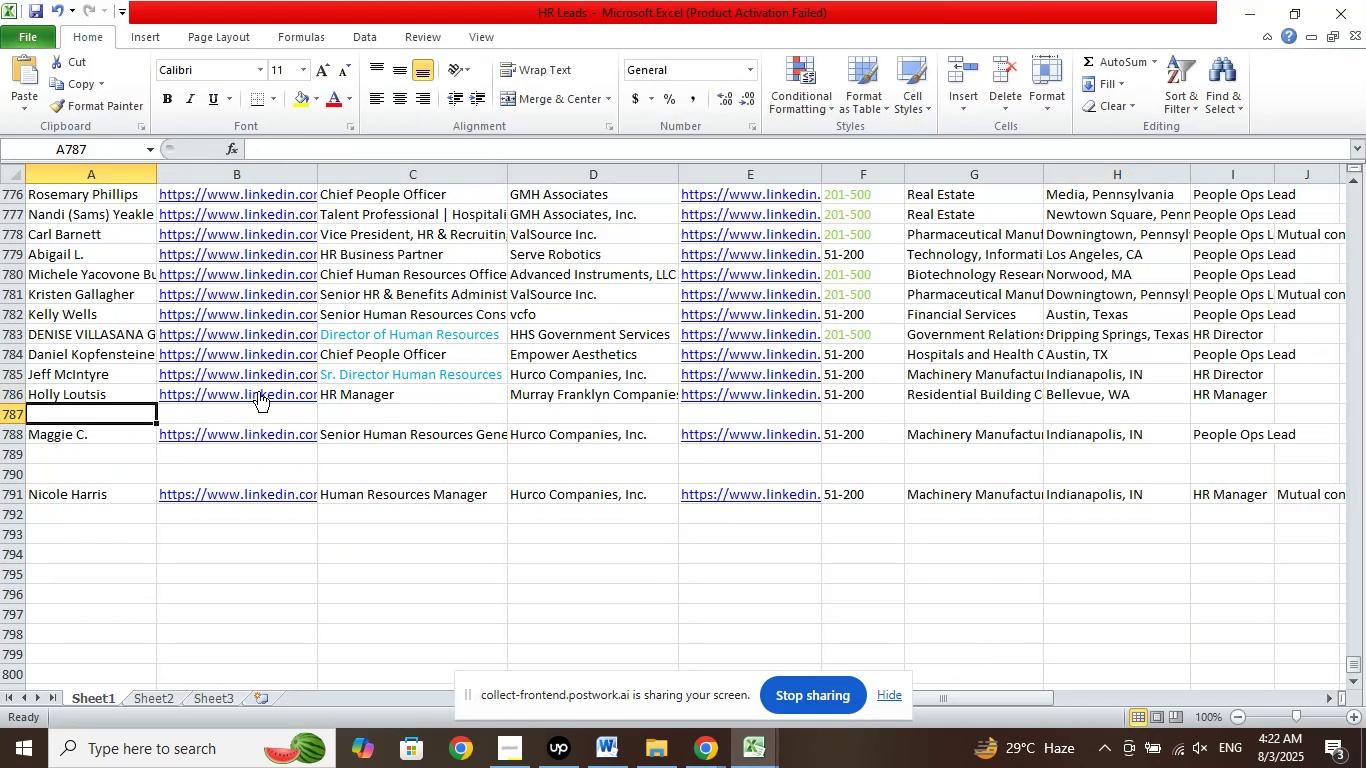 
scroll: coordinate [268, 384], scroll_direction: down, amount: 2.0
 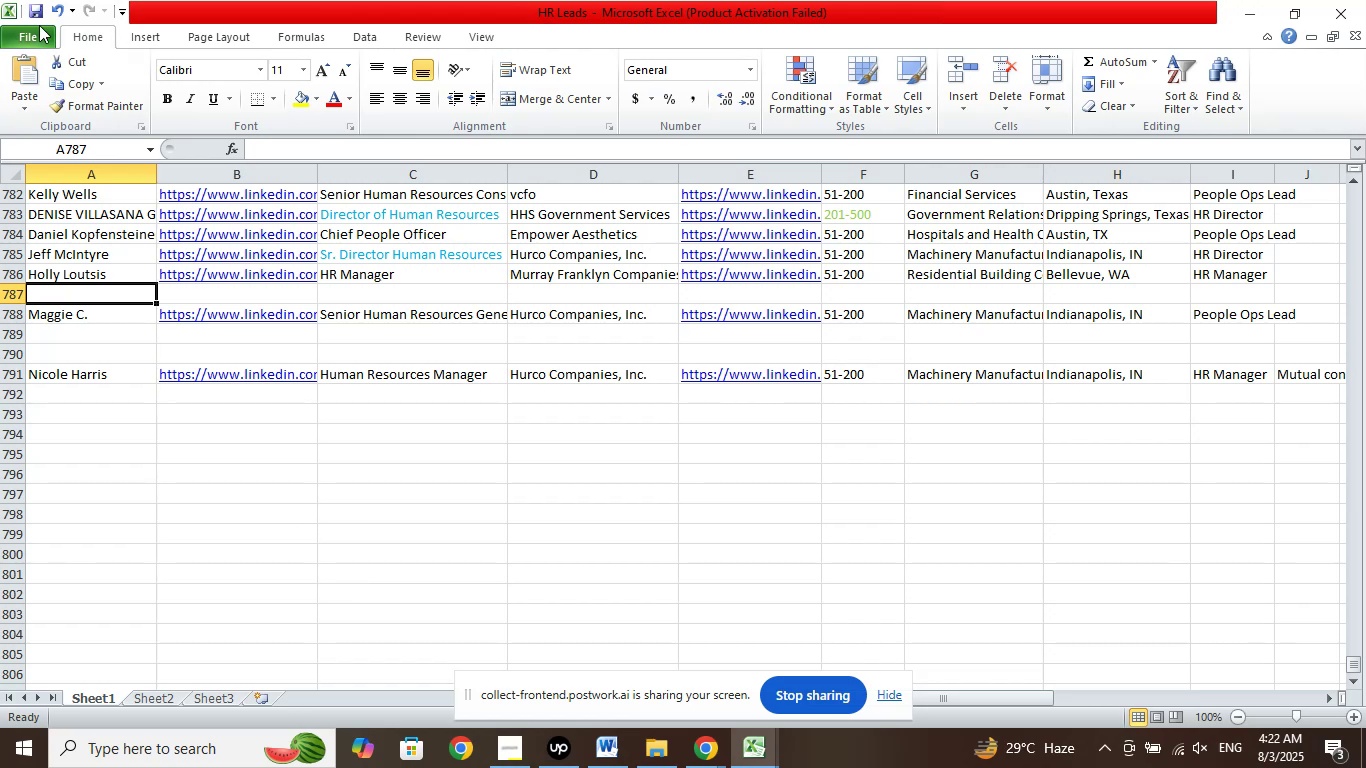 
left_click([37, 8])
 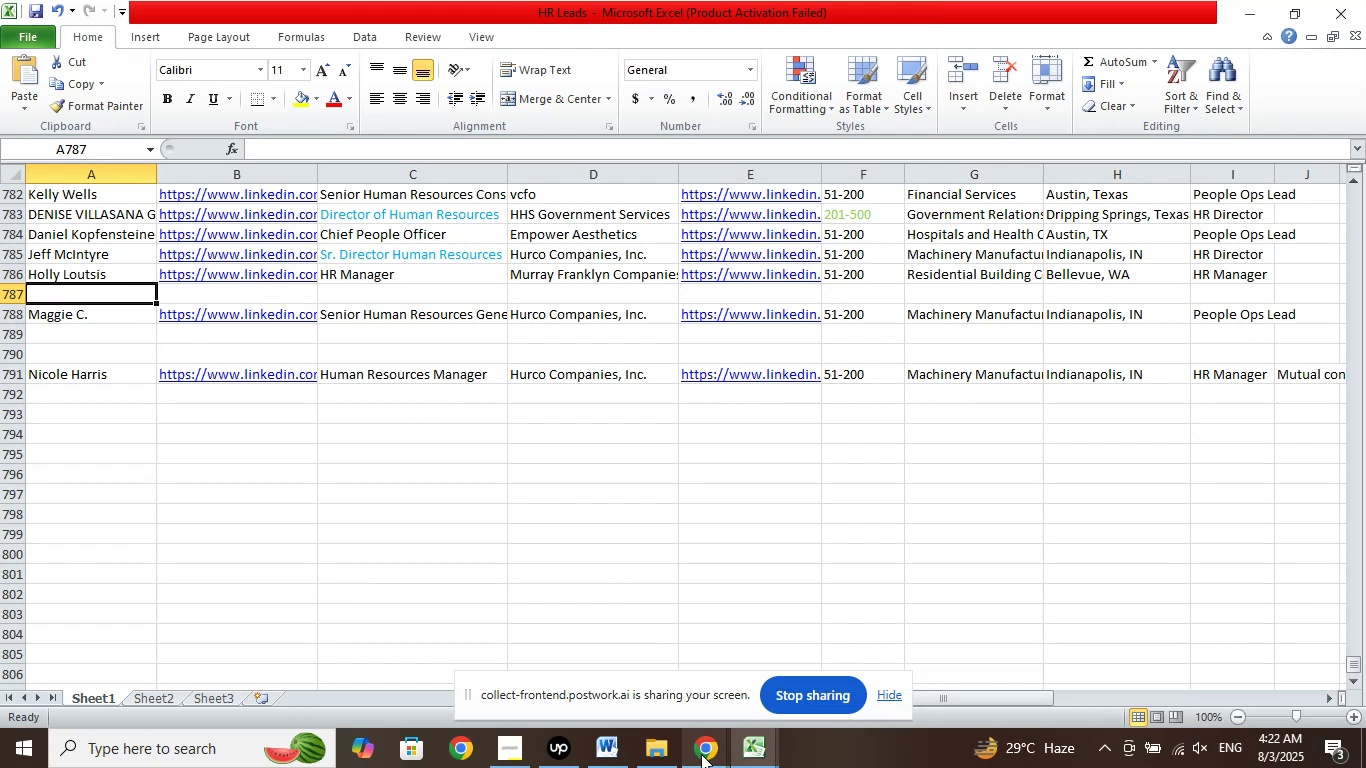 
left_click([707, 759])
 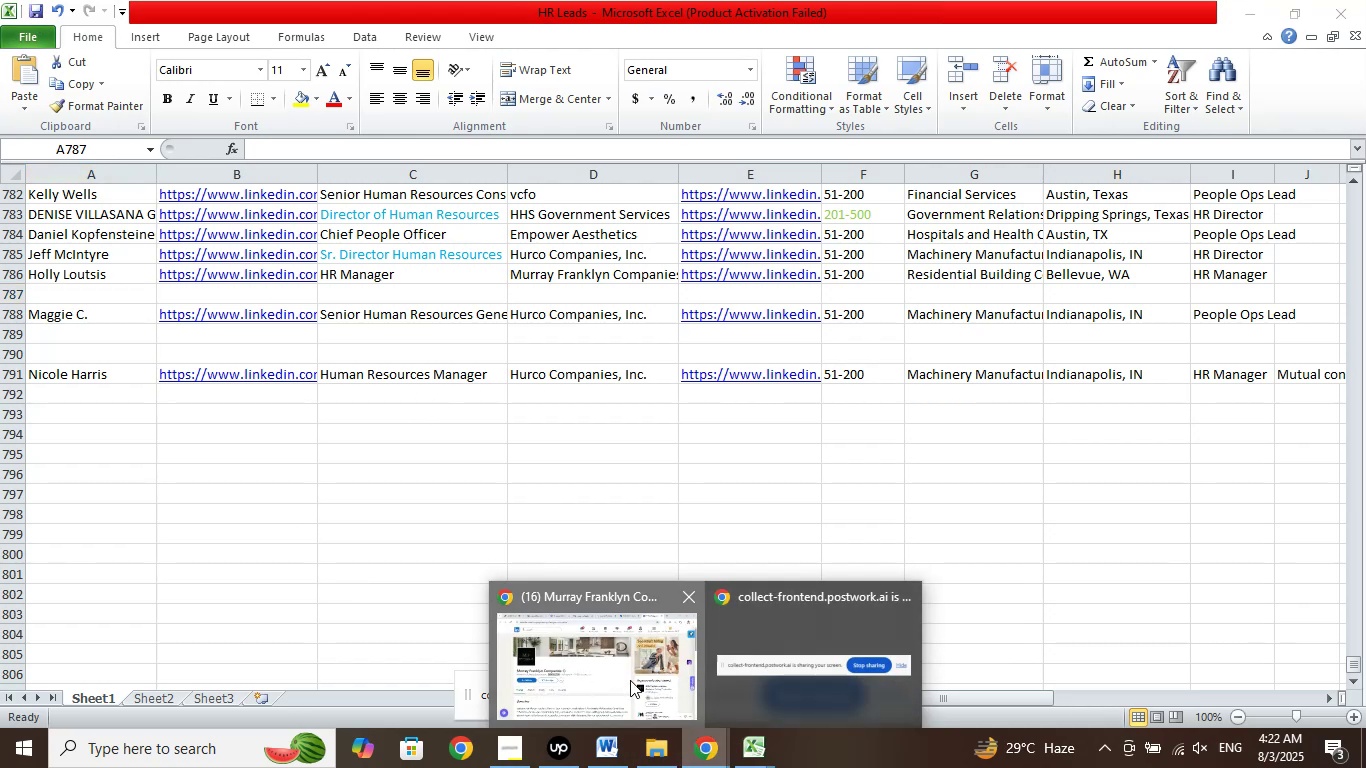 
left_click([630, 680])
 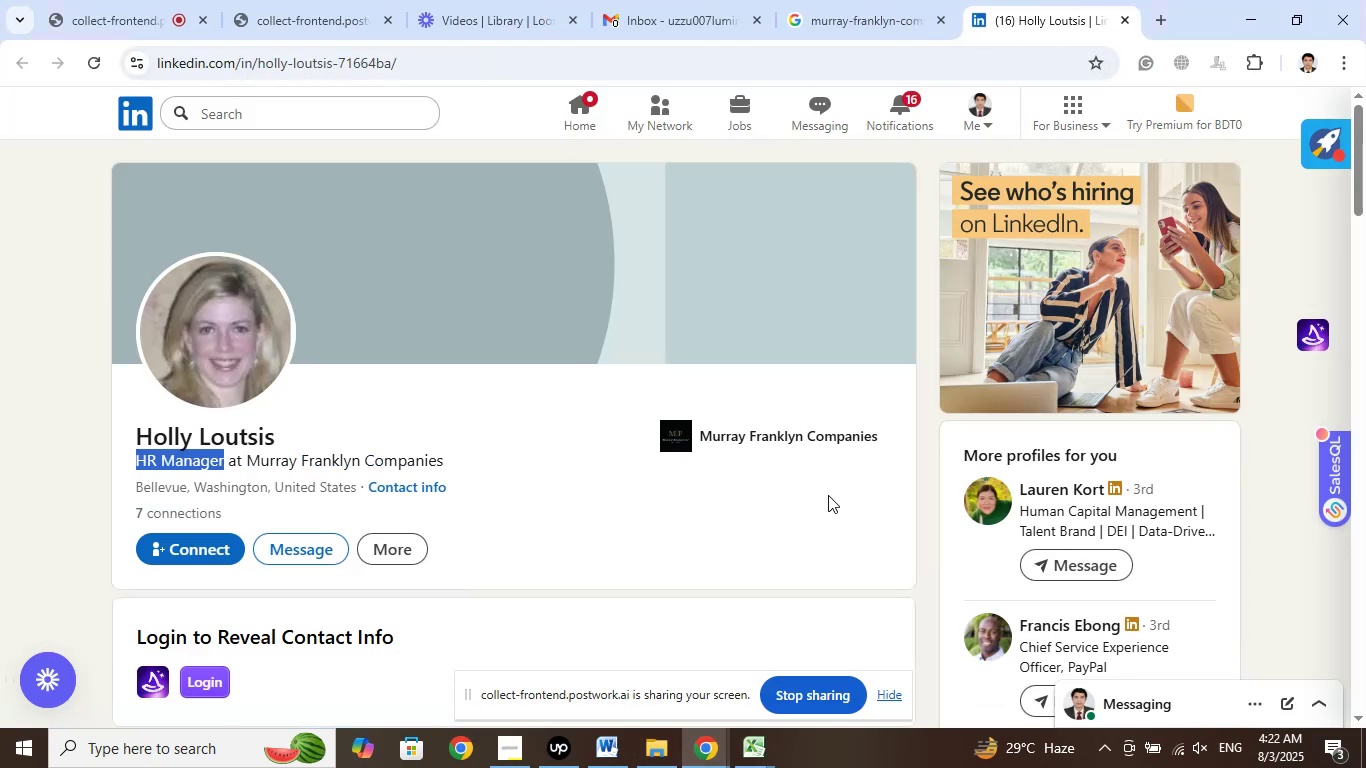 
wait(7.66)
 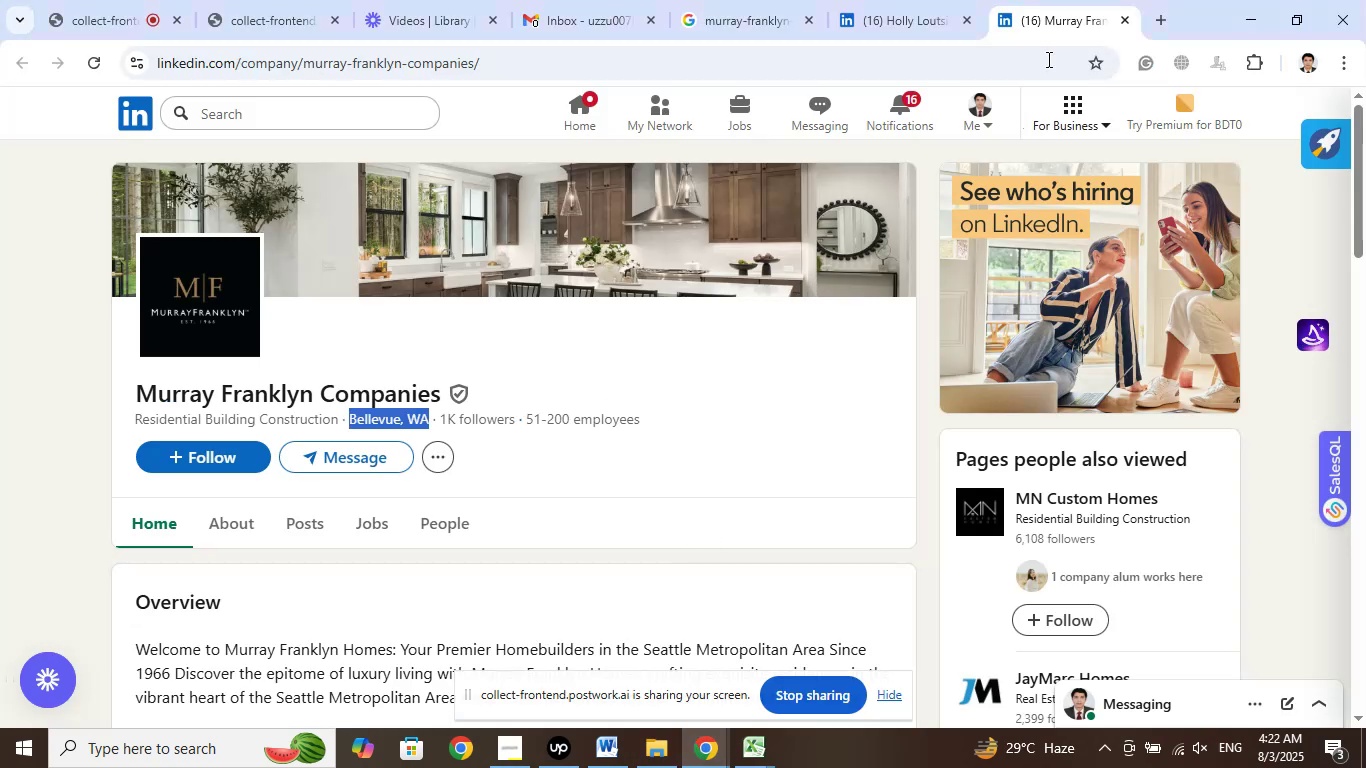 
left_click([855, 0])
 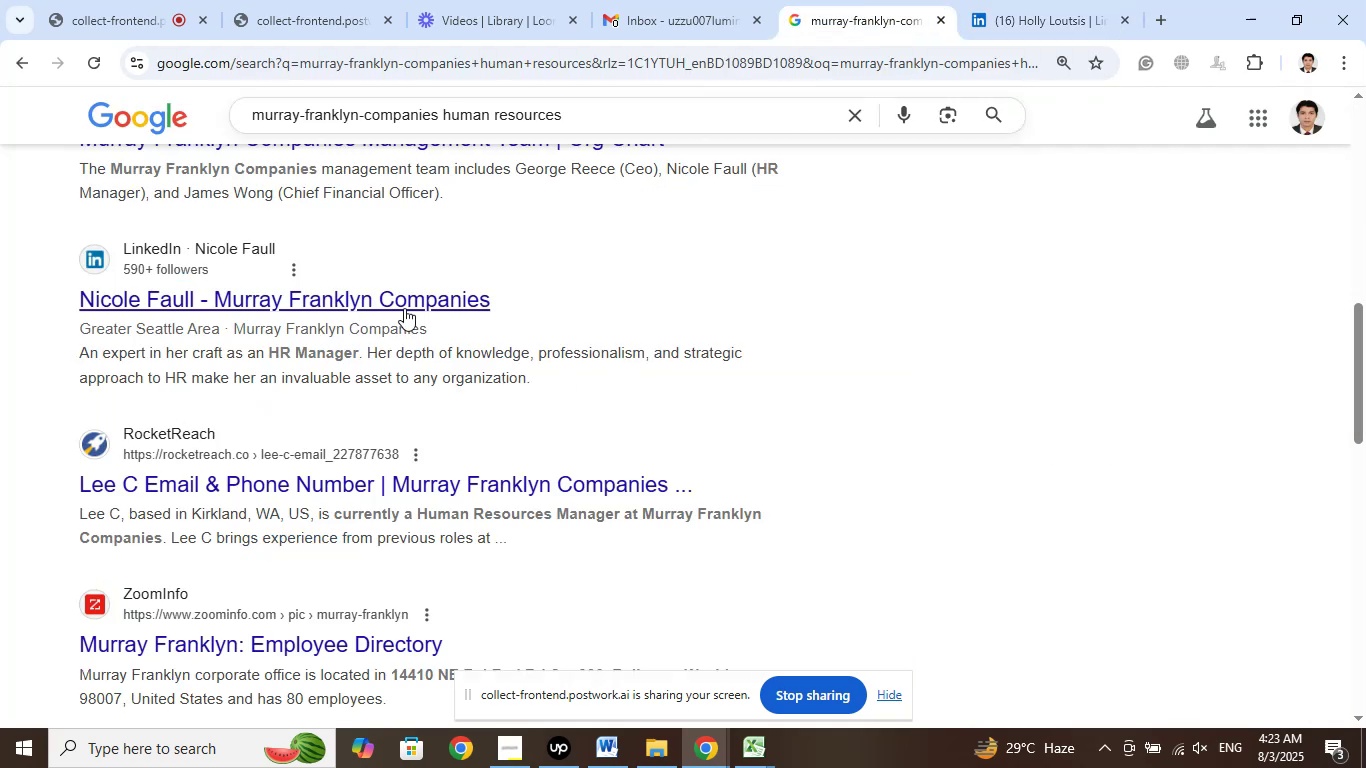 
right_click([409, 304])
 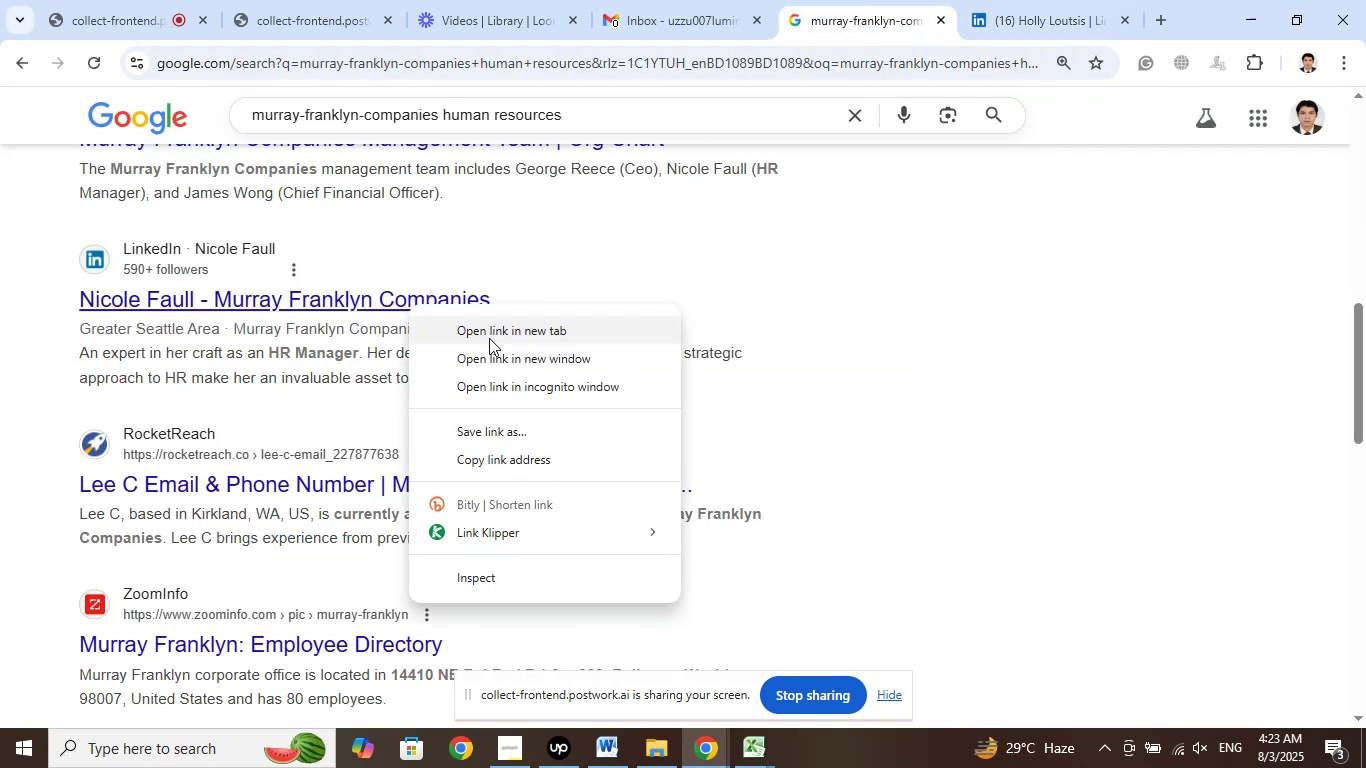 
left_click([489, 338])
 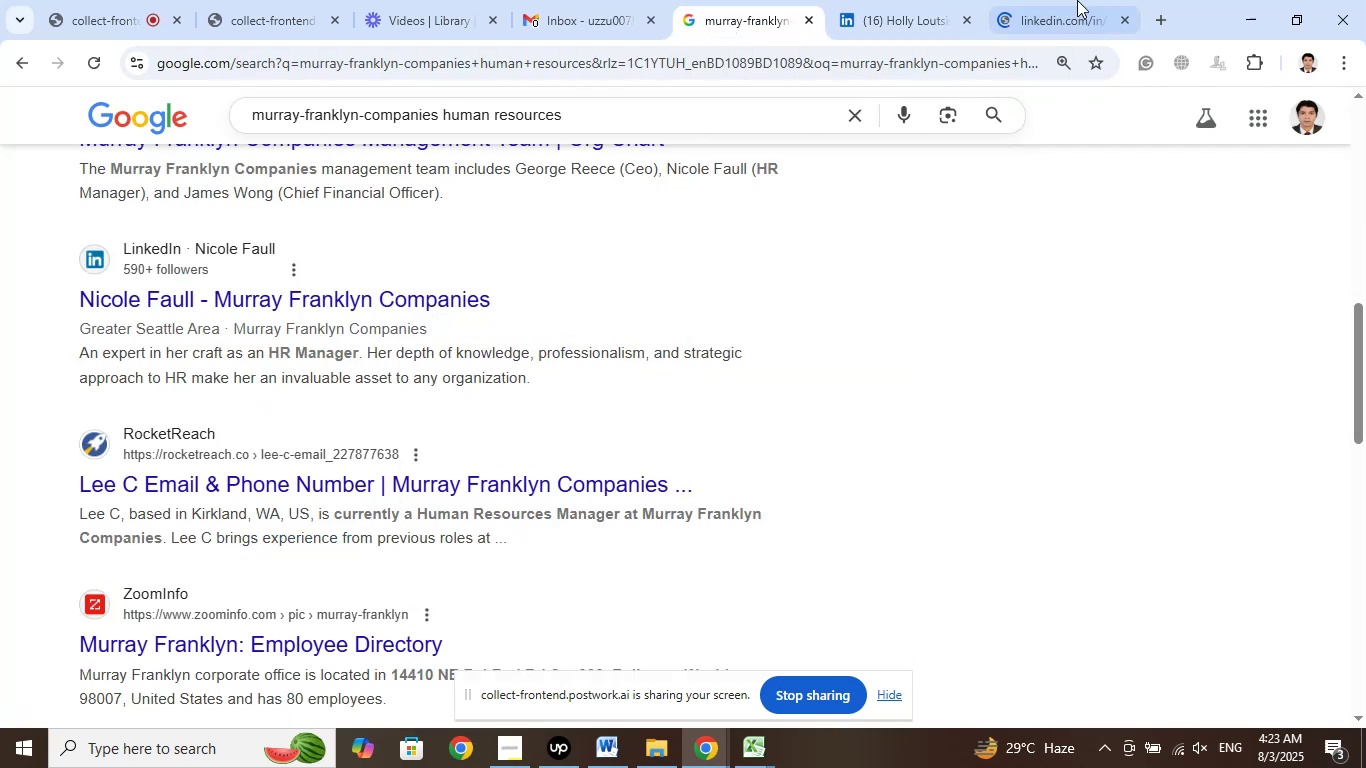 
left_click([1075, 0])
 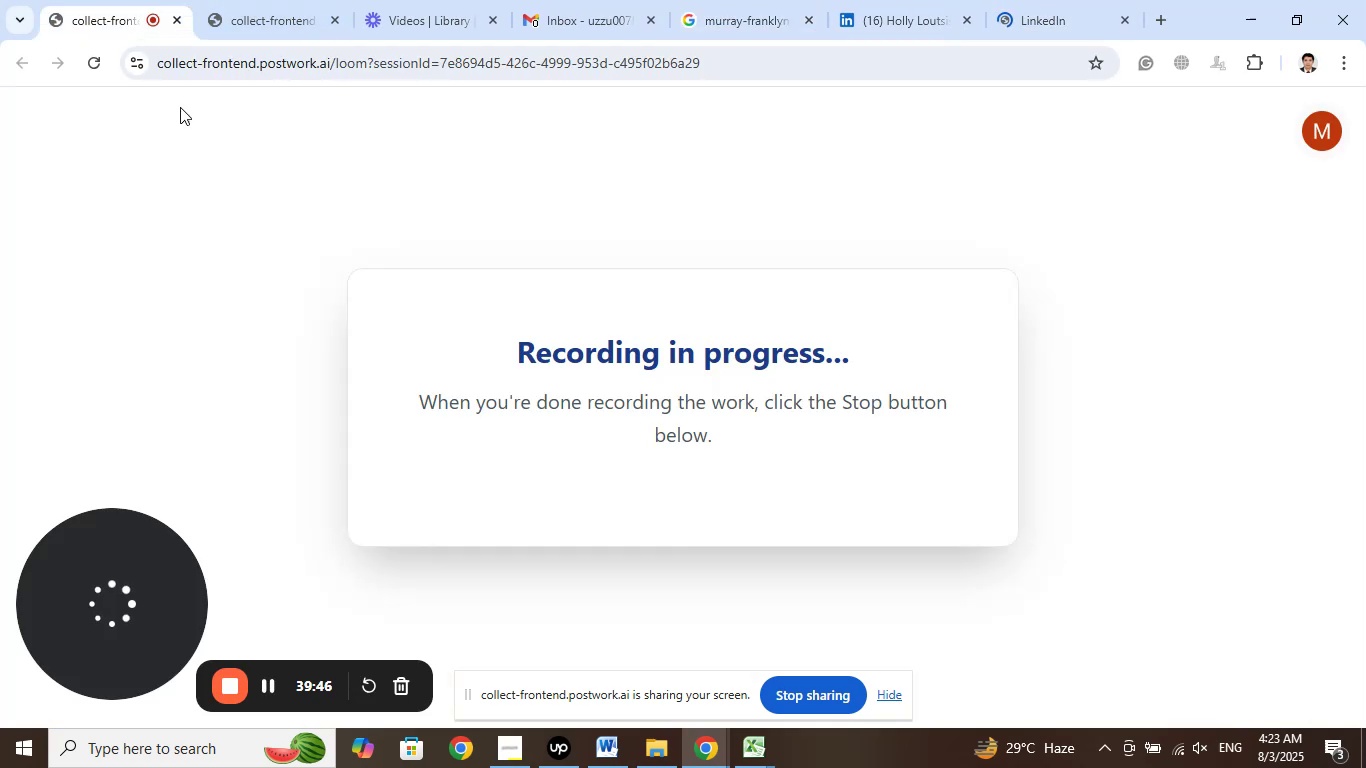 
left_click([271, 0])
 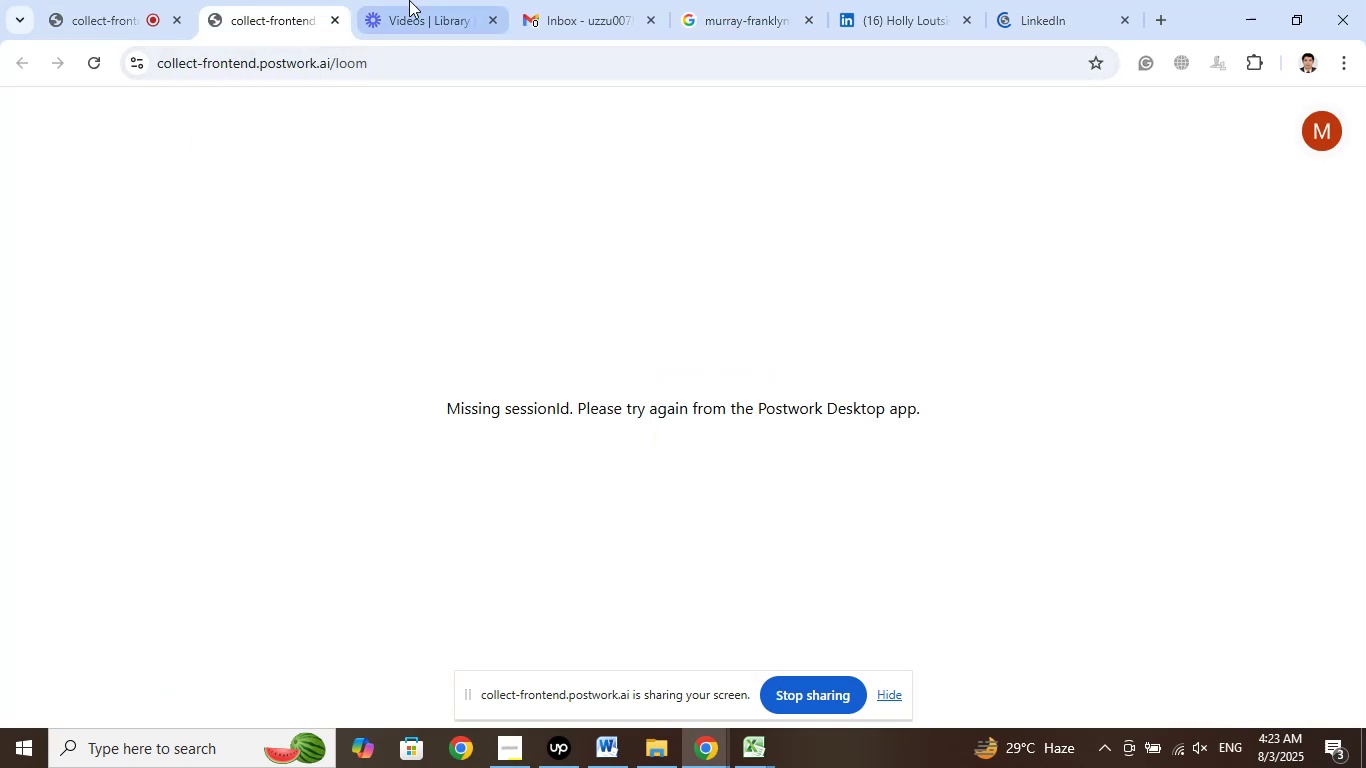 
left_click([409, 0])
 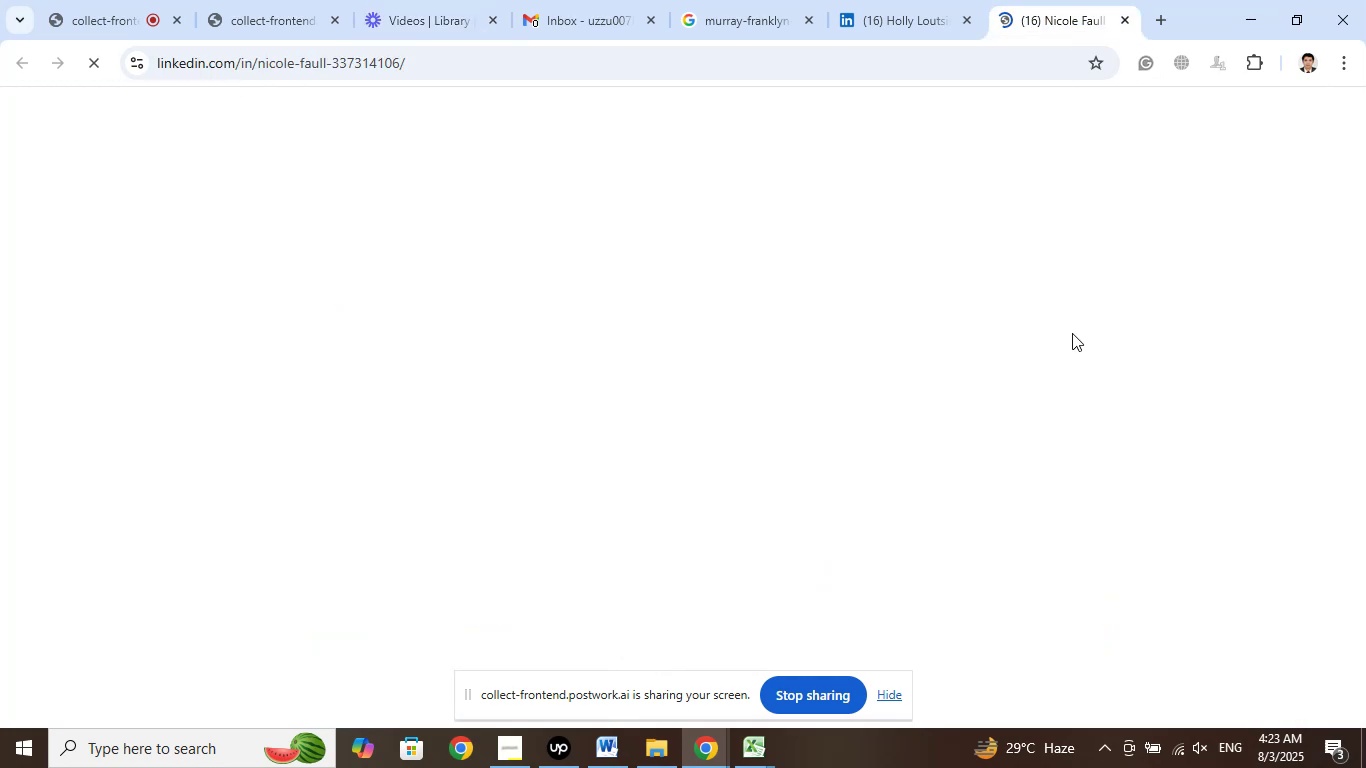 
wait(8.41)
 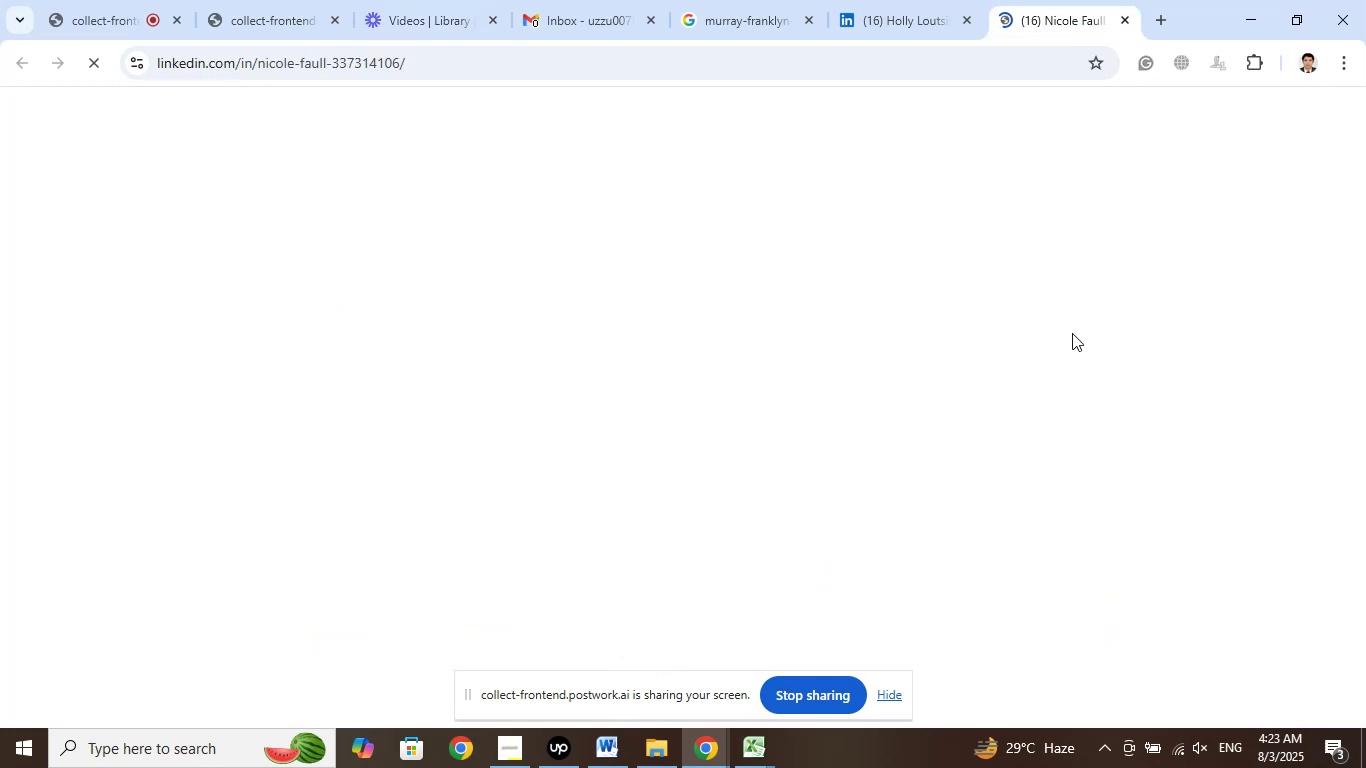 
mouse_move([637, 455])
 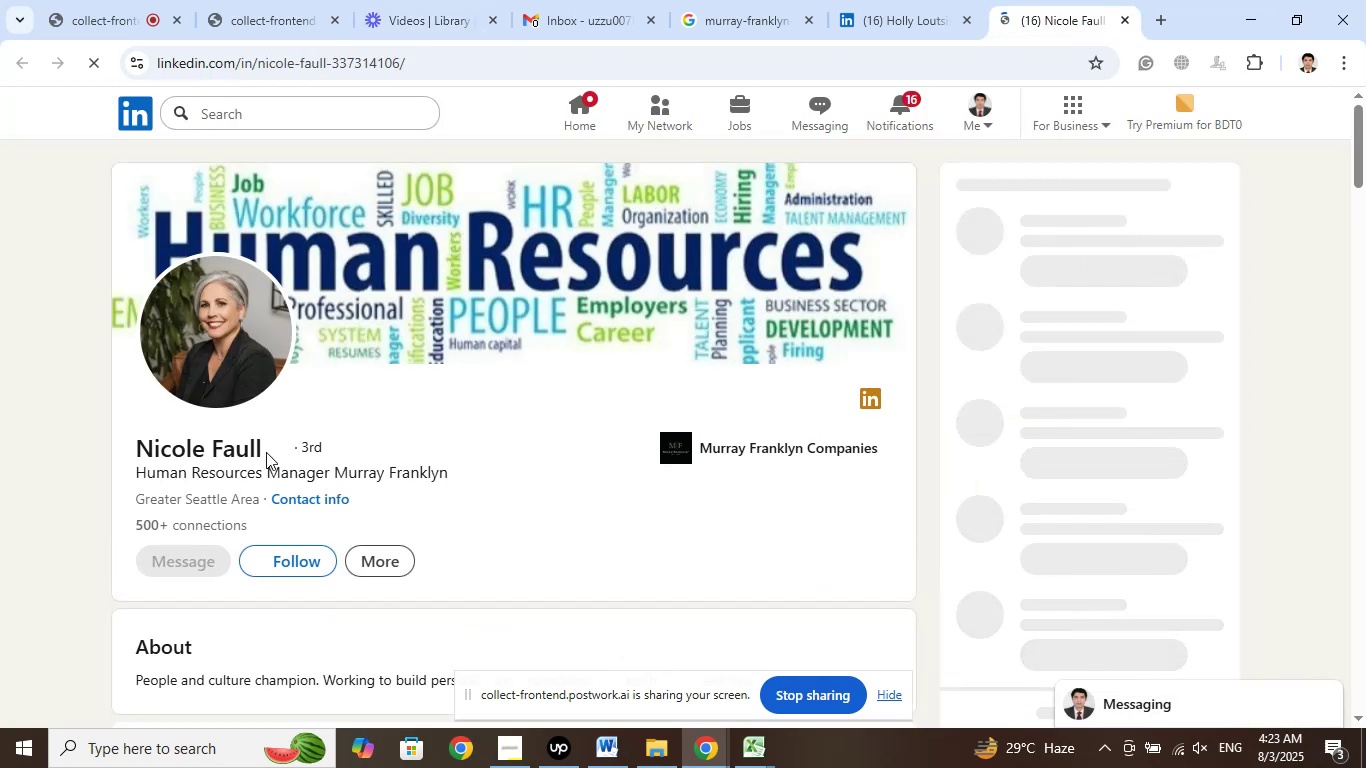 
left_click_drag(start_coordinate=[269, 447], to_coordinate=[129, 446])
 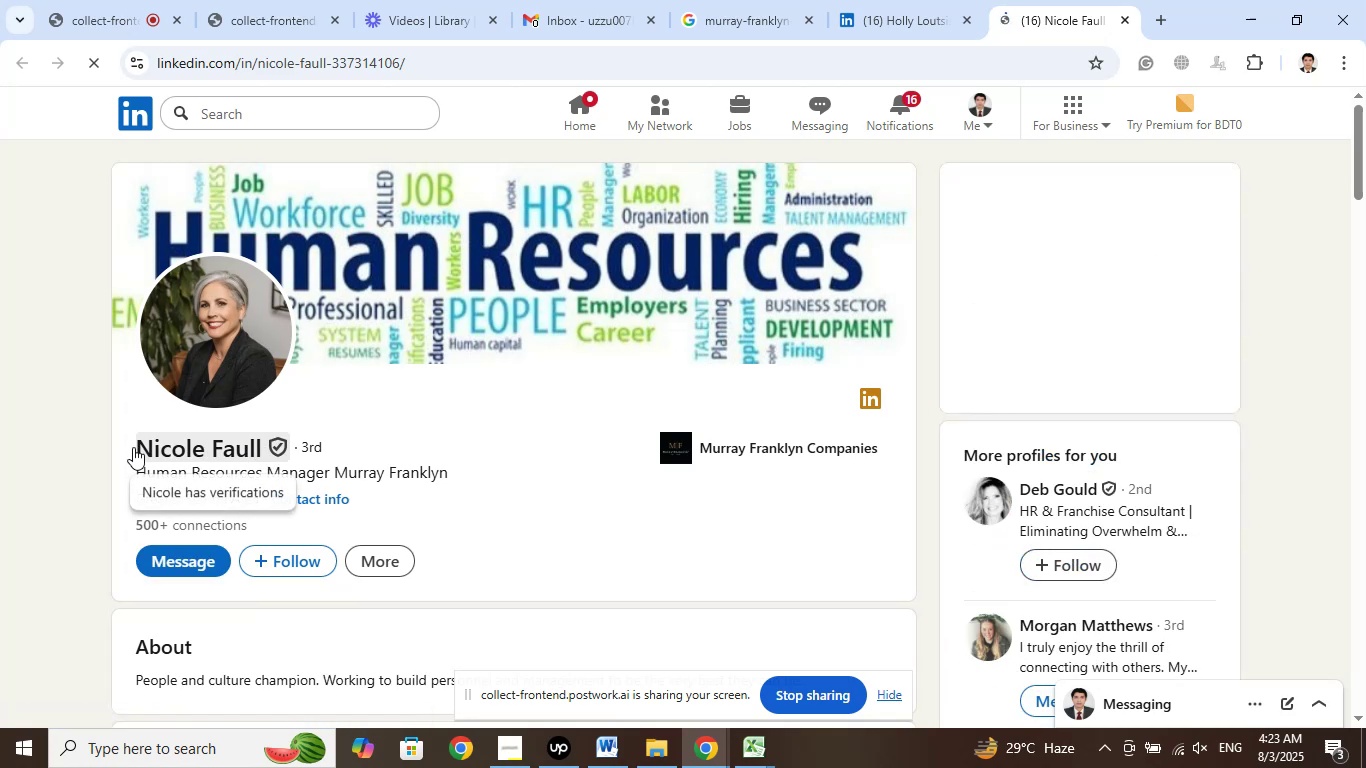 
left_click_drag(start_coordinate=[123, 449], to_coordinate=[256, 442])
 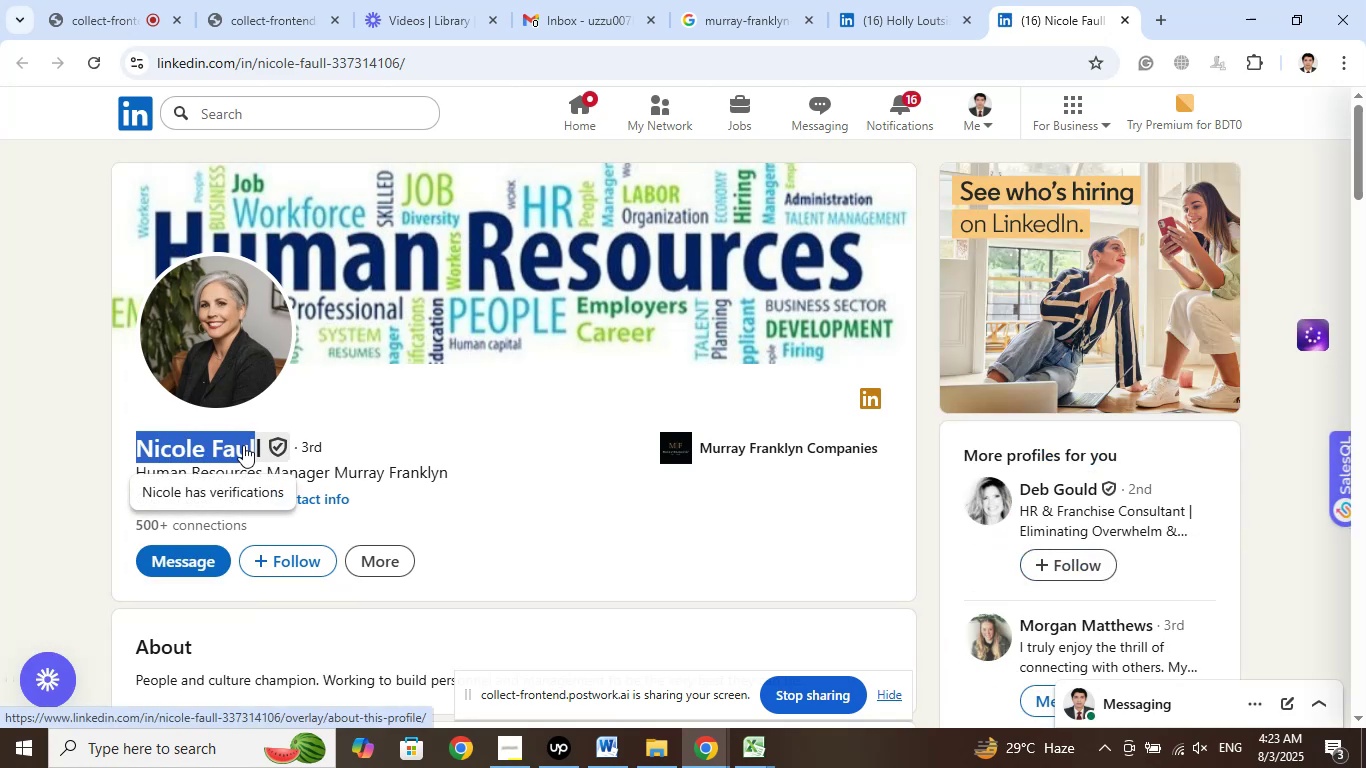 
right_click([243, 445])
 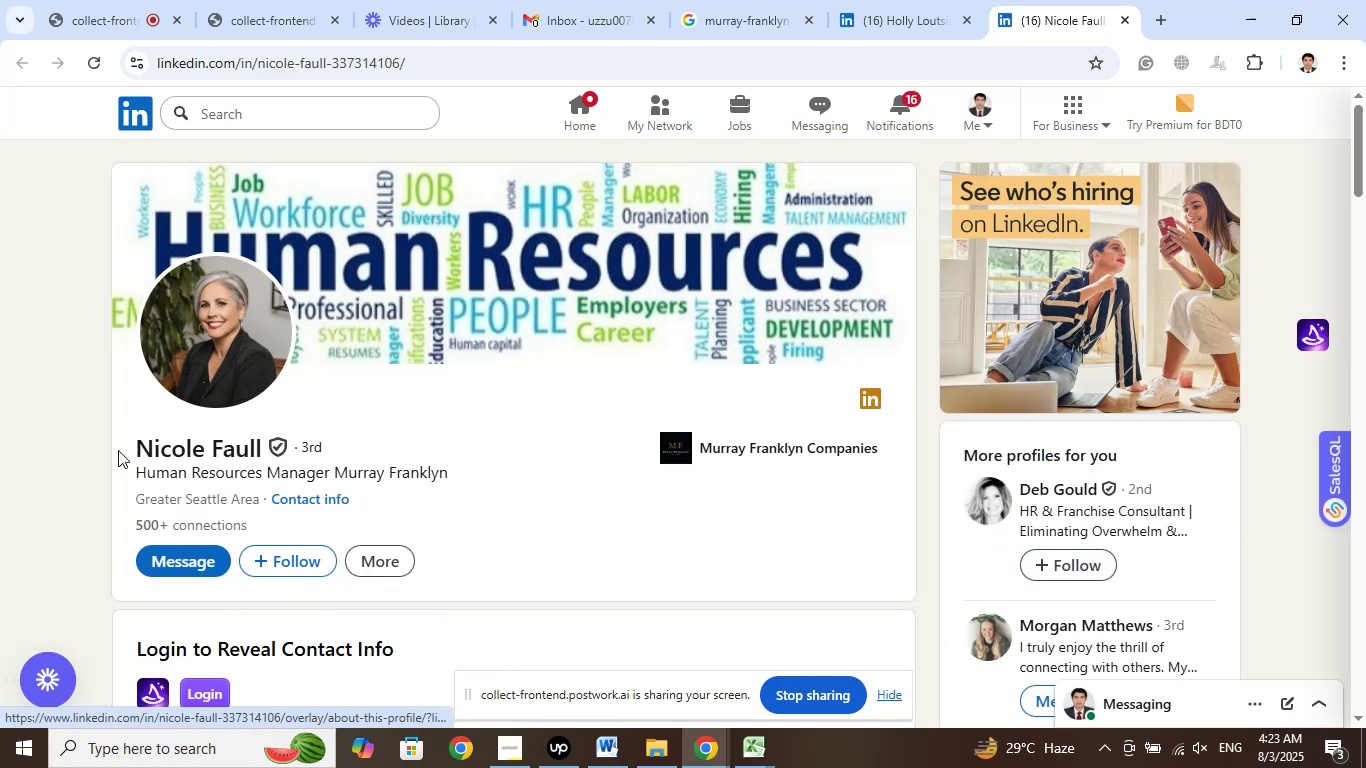 
left_click_drag(start_coordinate=[124, 437], to_coordinate=[262, 444])
 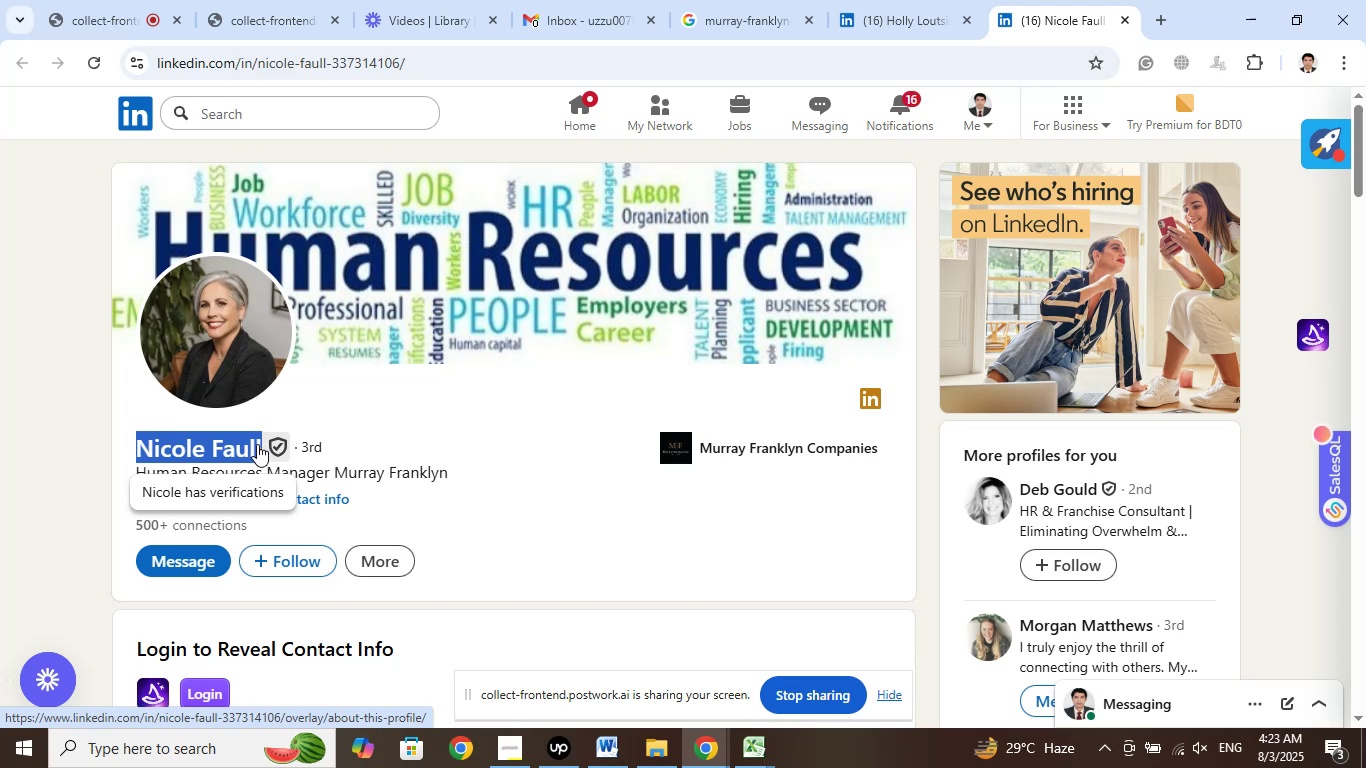 
right_click([257, 444])
 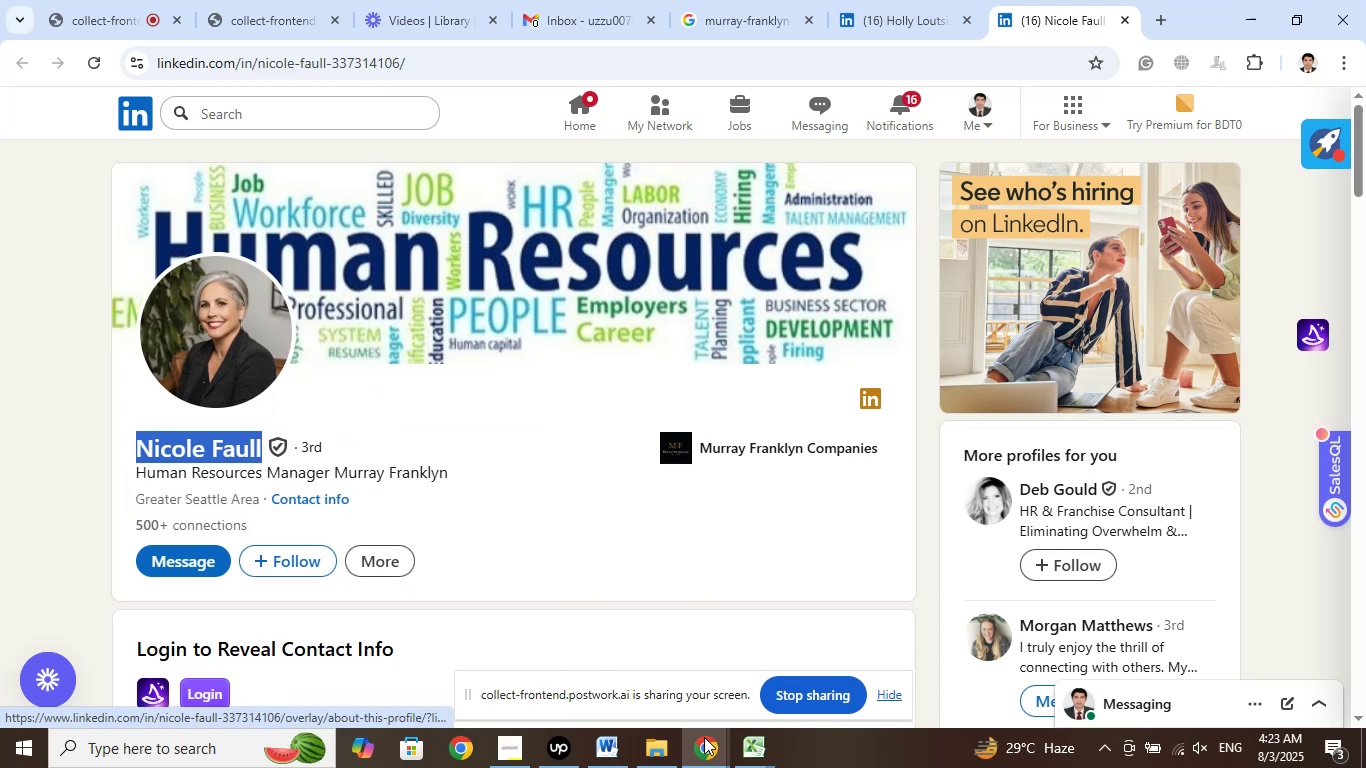 
left_click([768, 756])
 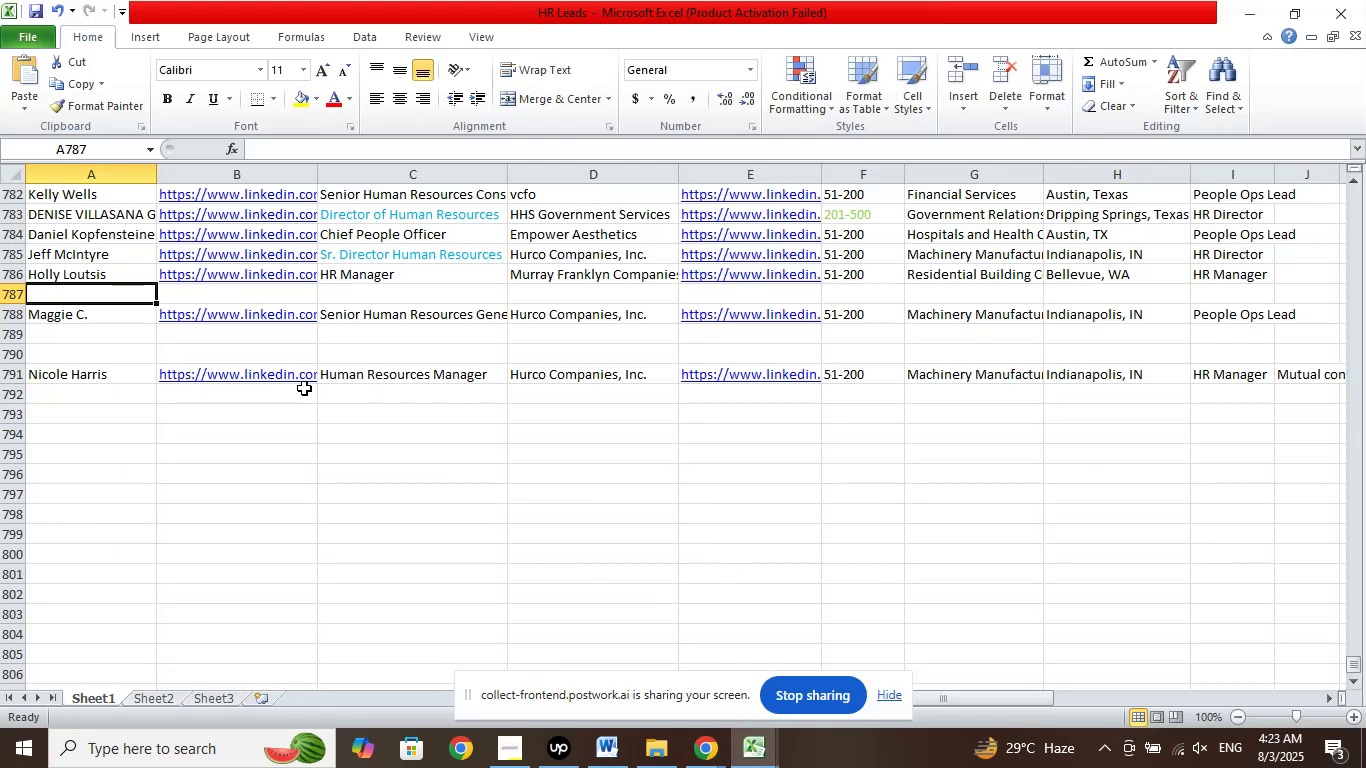 
left_click([118, 326])
 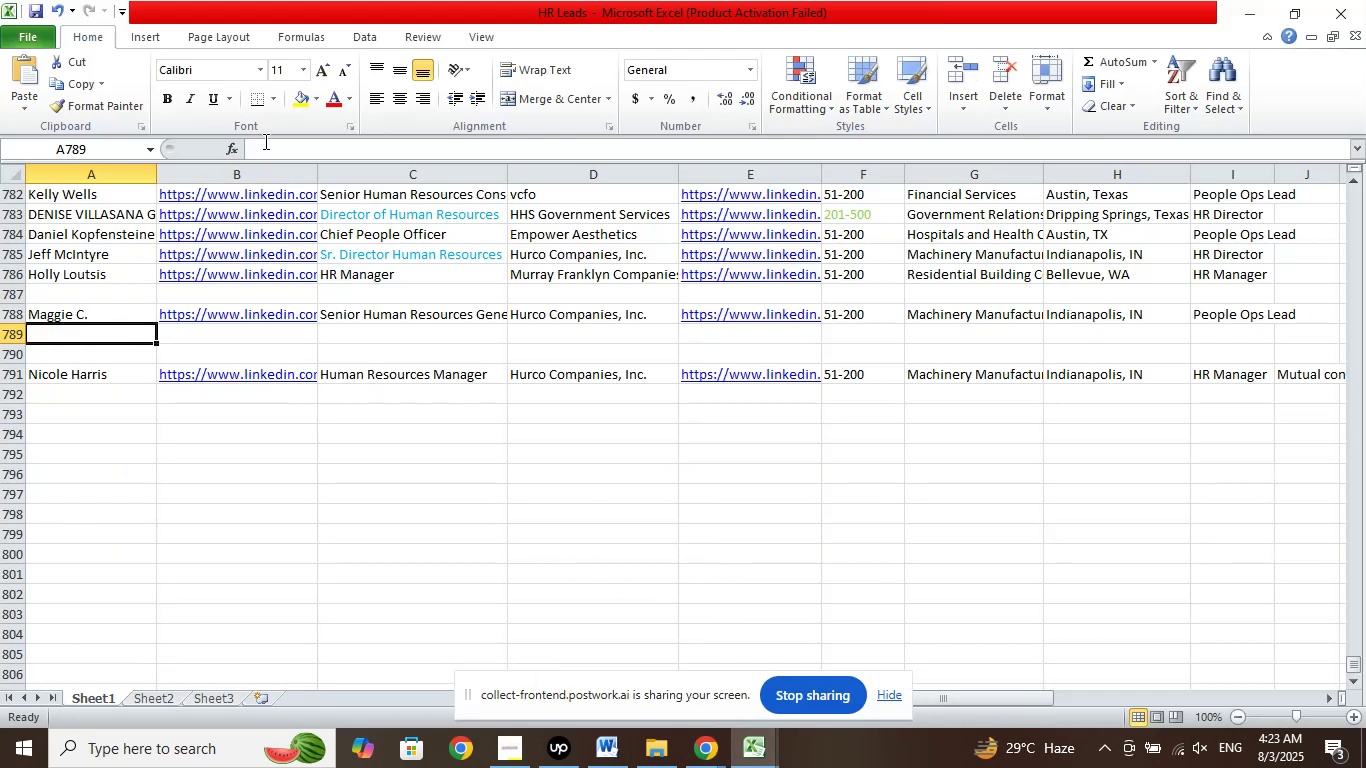 
left_click([265, 141])
 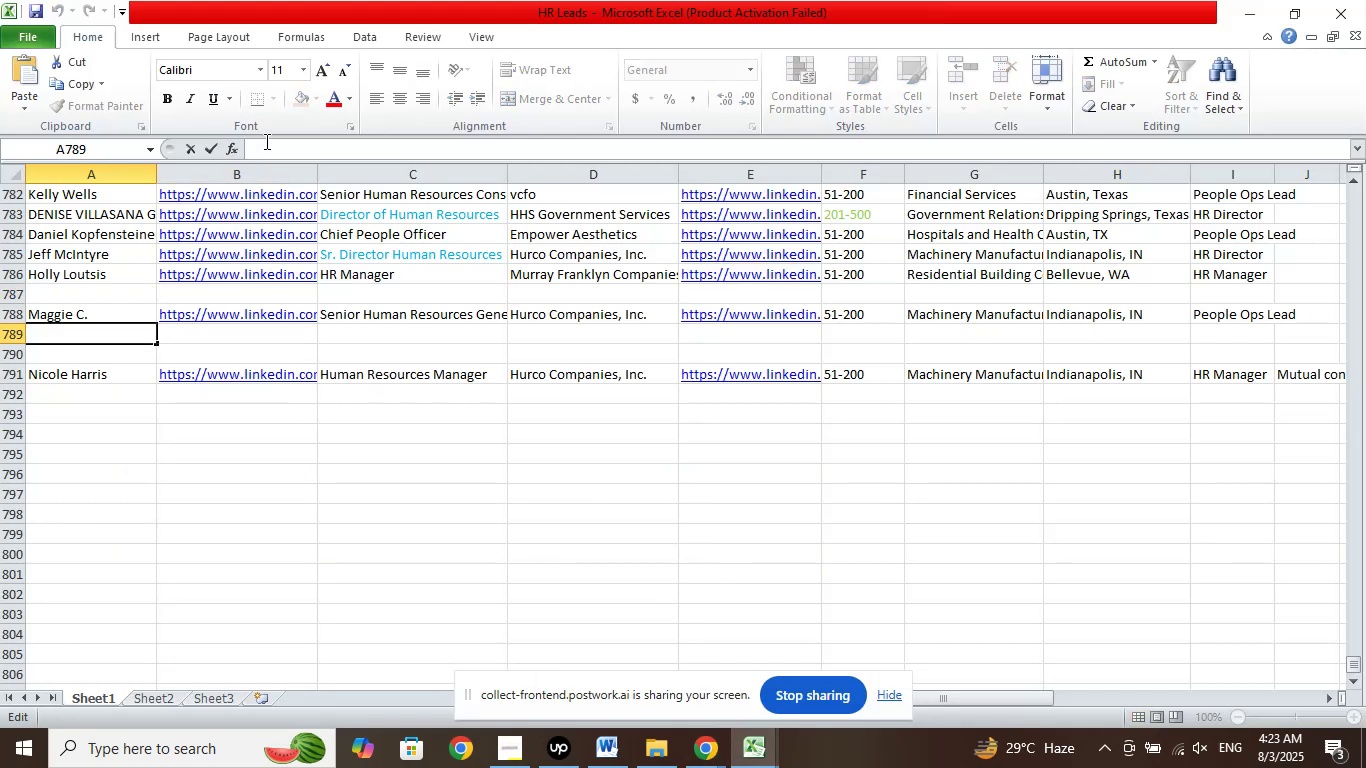 
right_click([265, 141])
 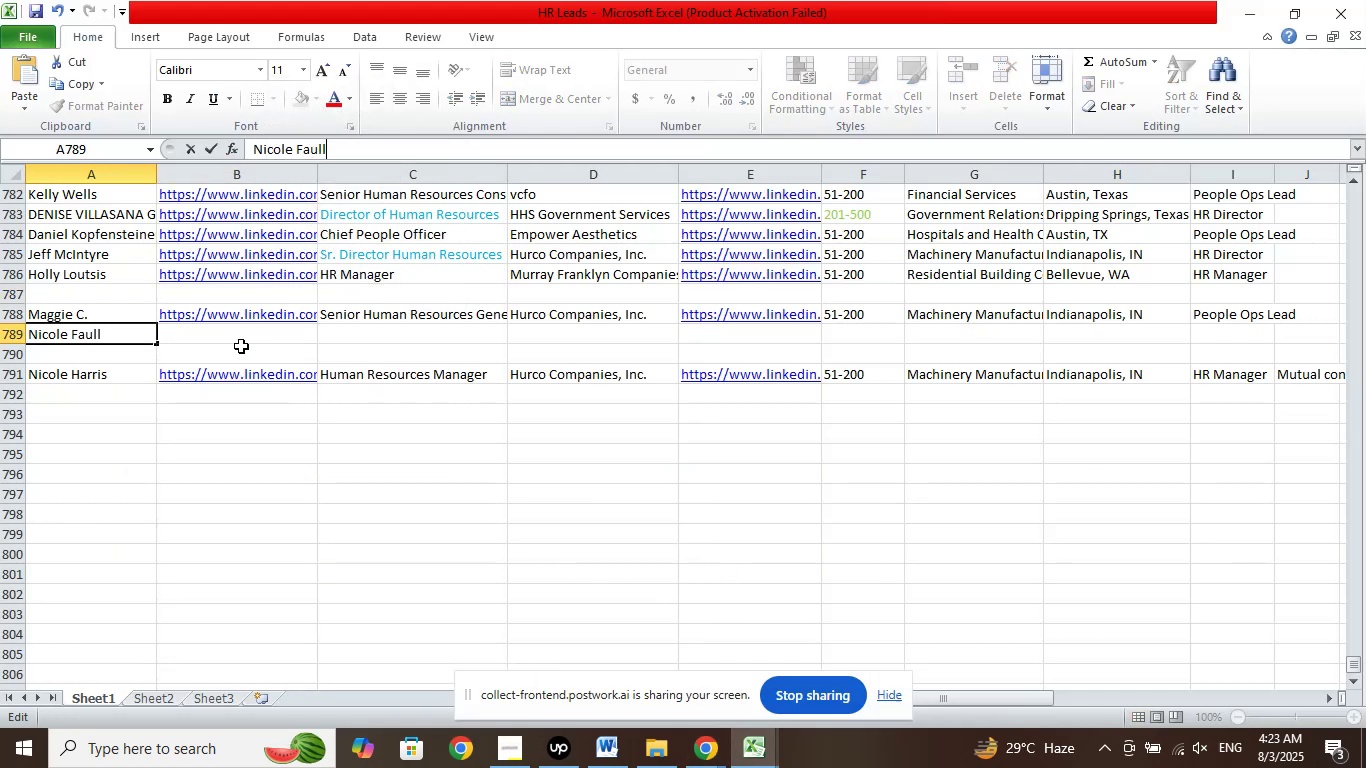 
left_click([241, 341])
 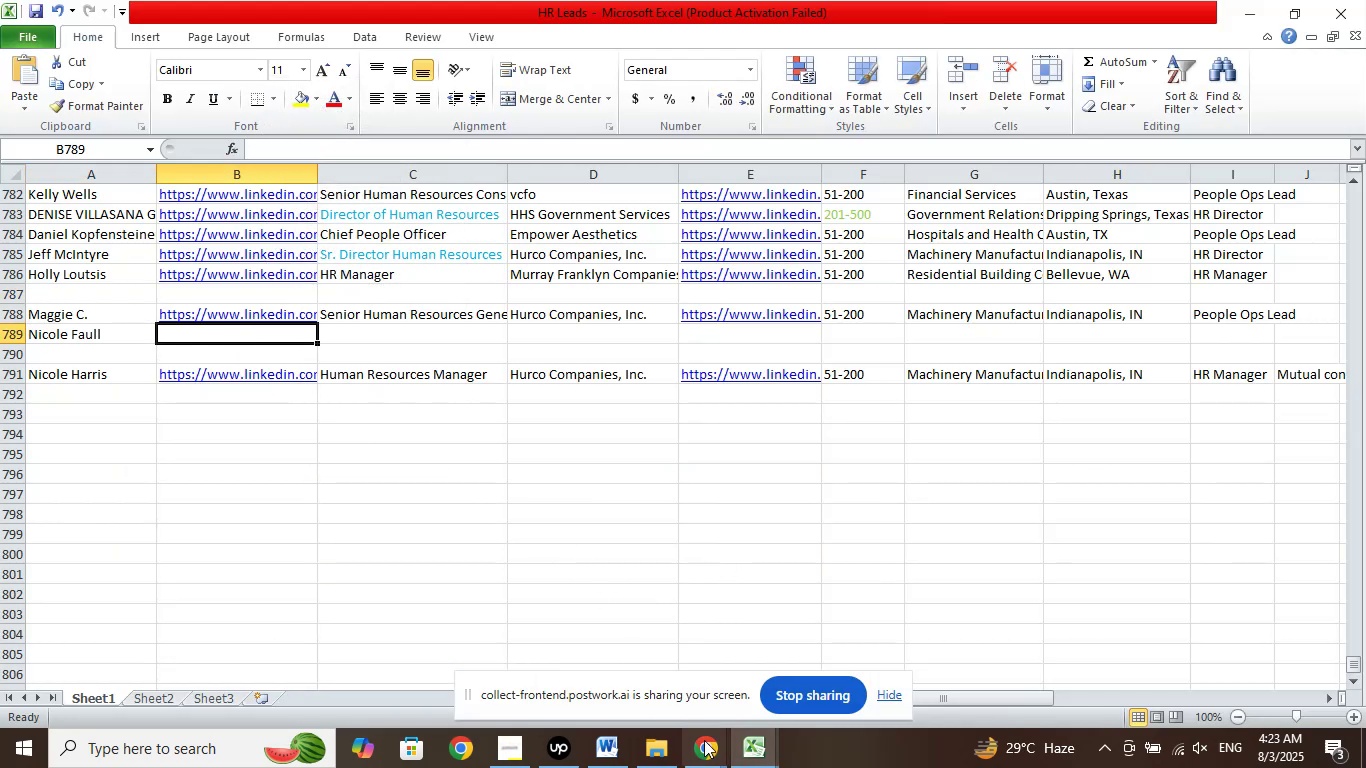 
left_click([709, 745])
 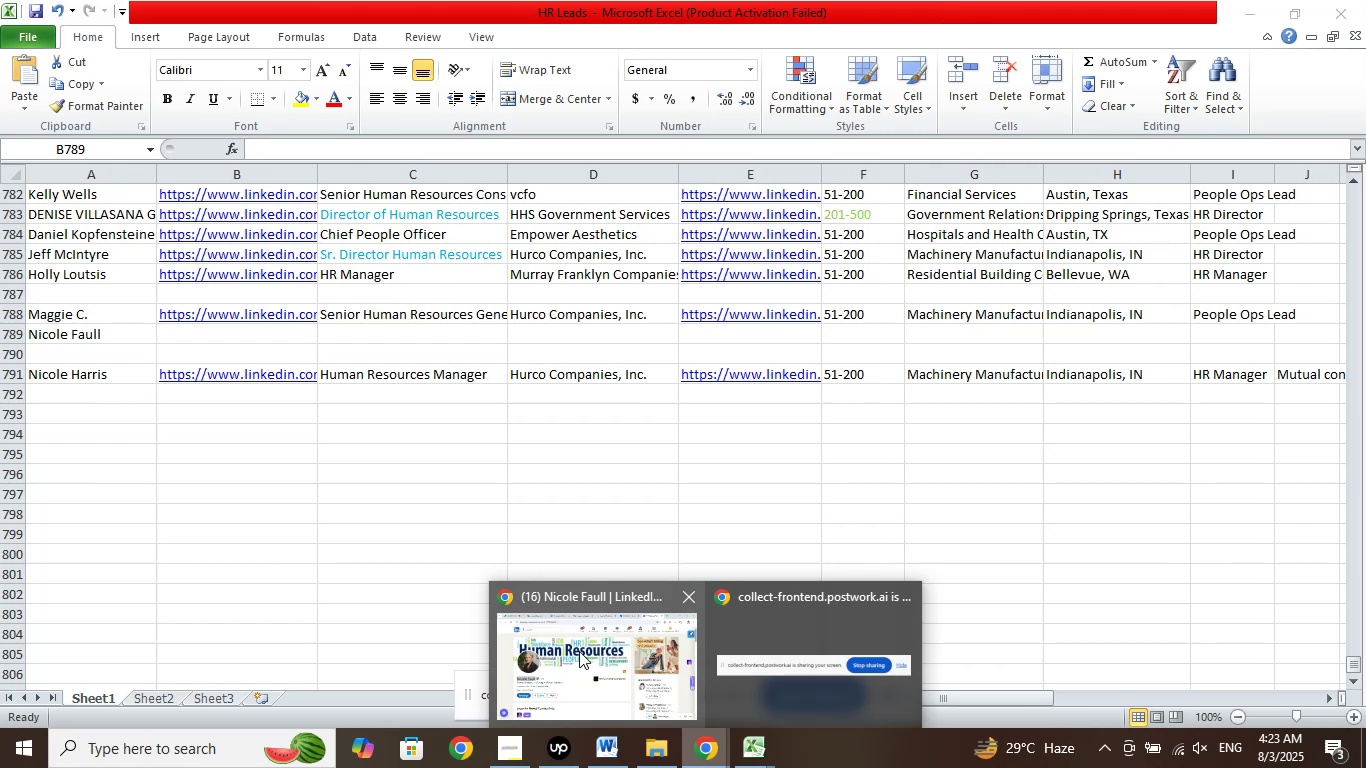 
left_click([579, 651])
 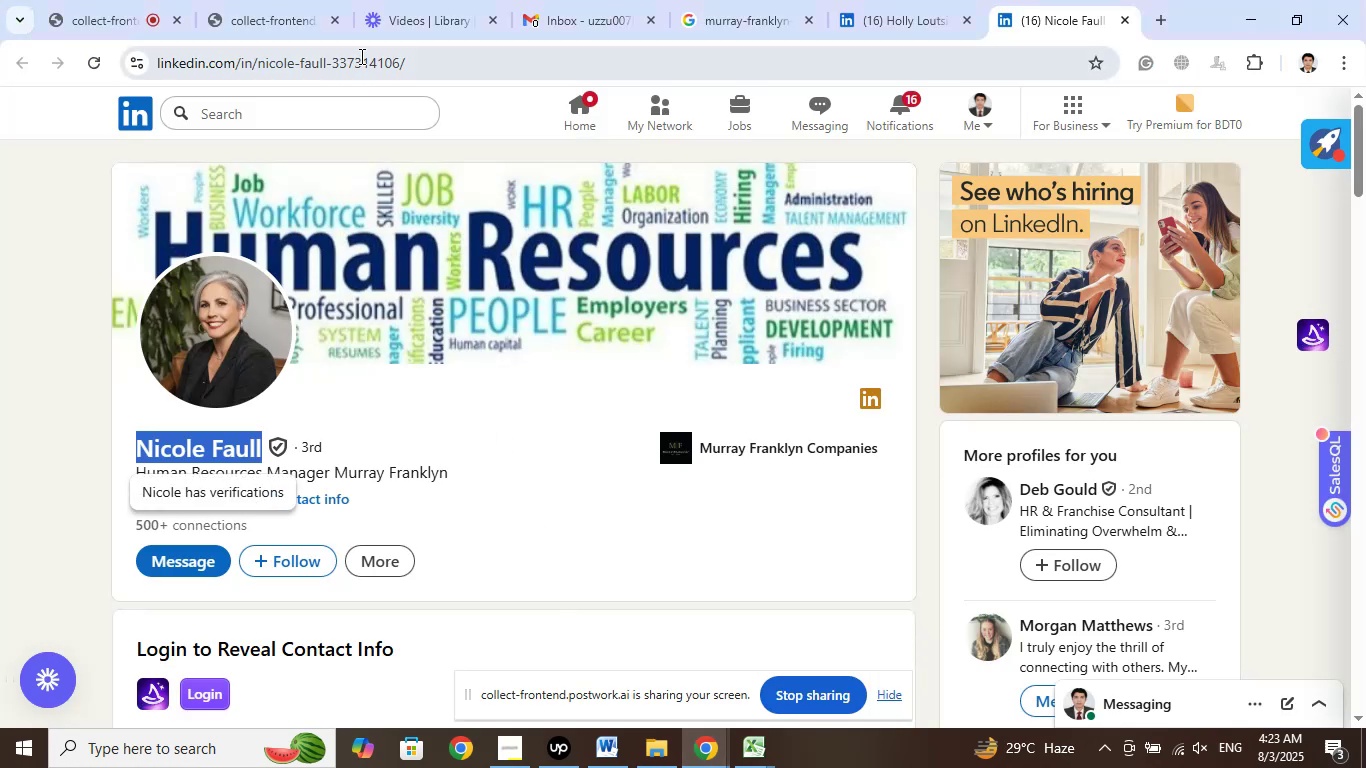 
left_click([356, 57])
 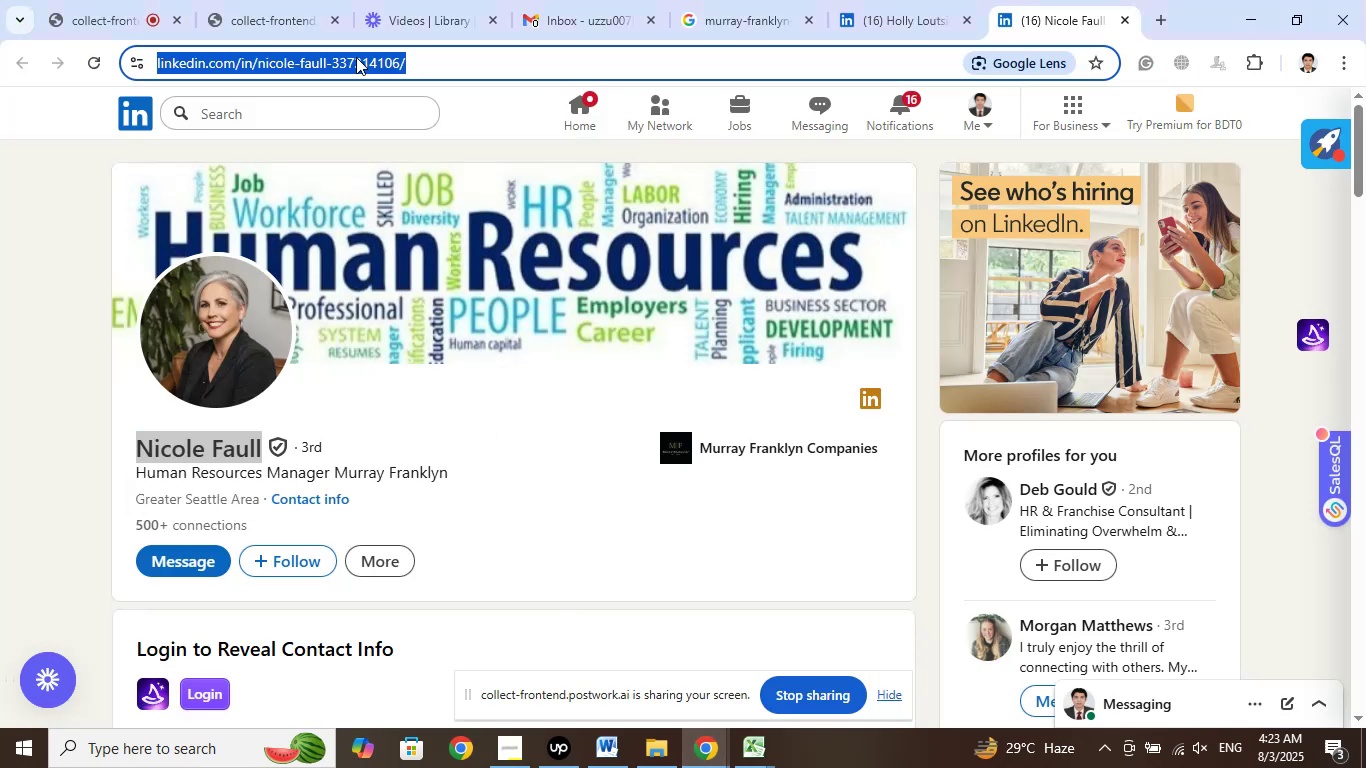 
right_click([356, 57])
 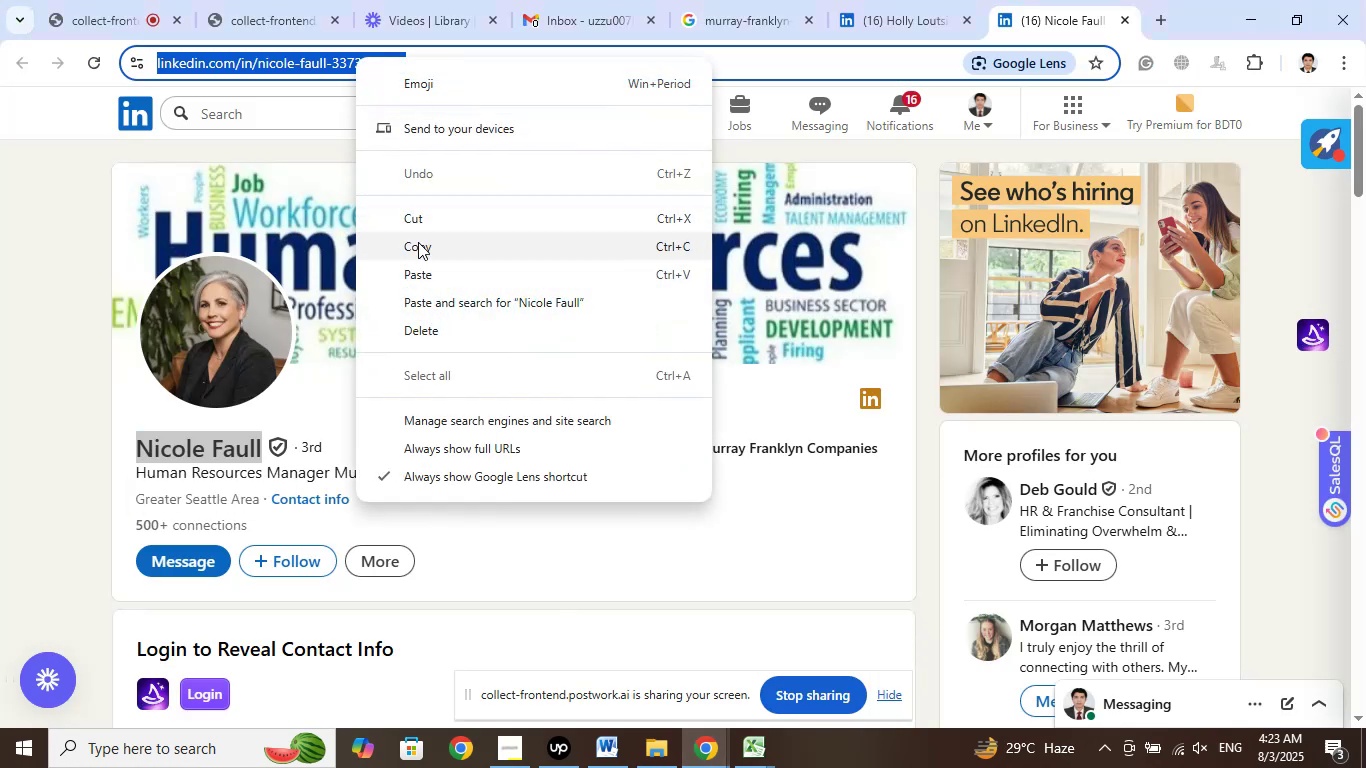 
left_click([417, 247])
 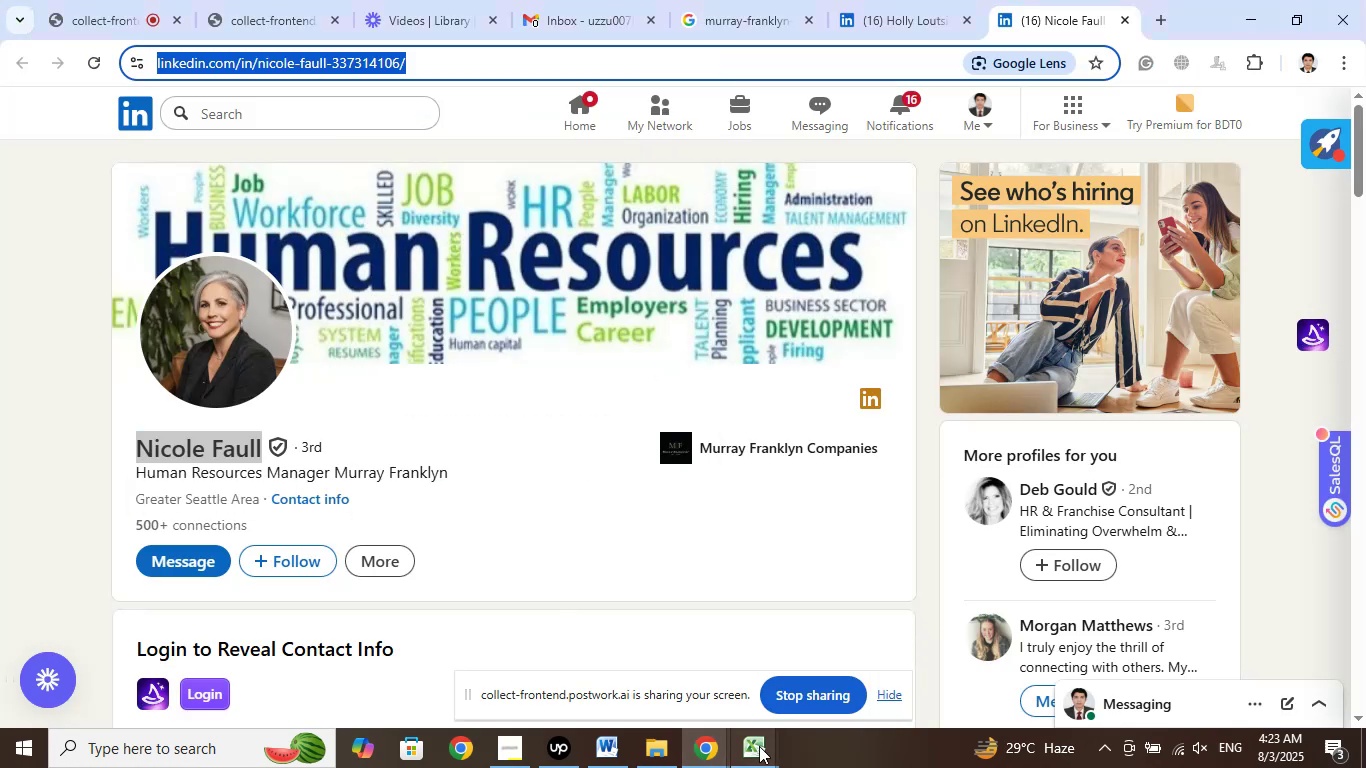 
left_click([759, 749])
 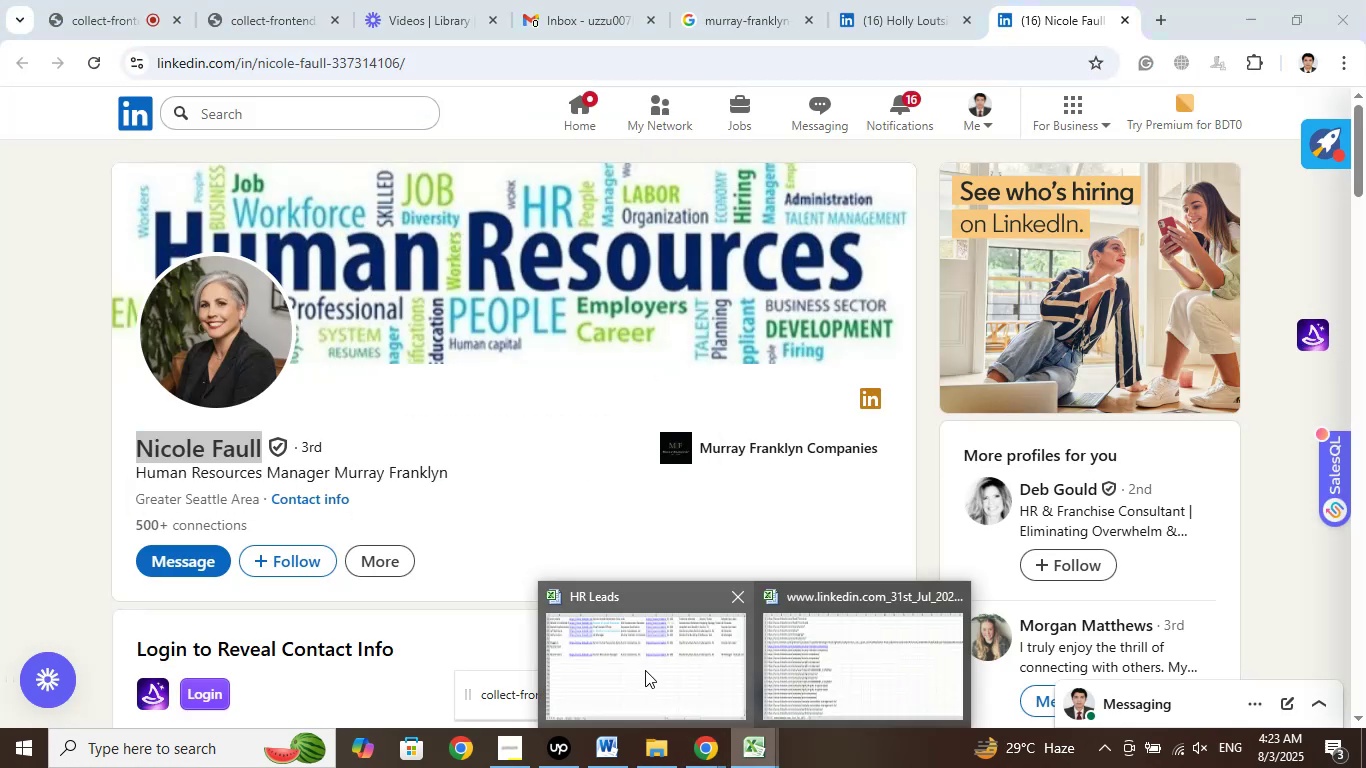 
left_click([645, 670])
 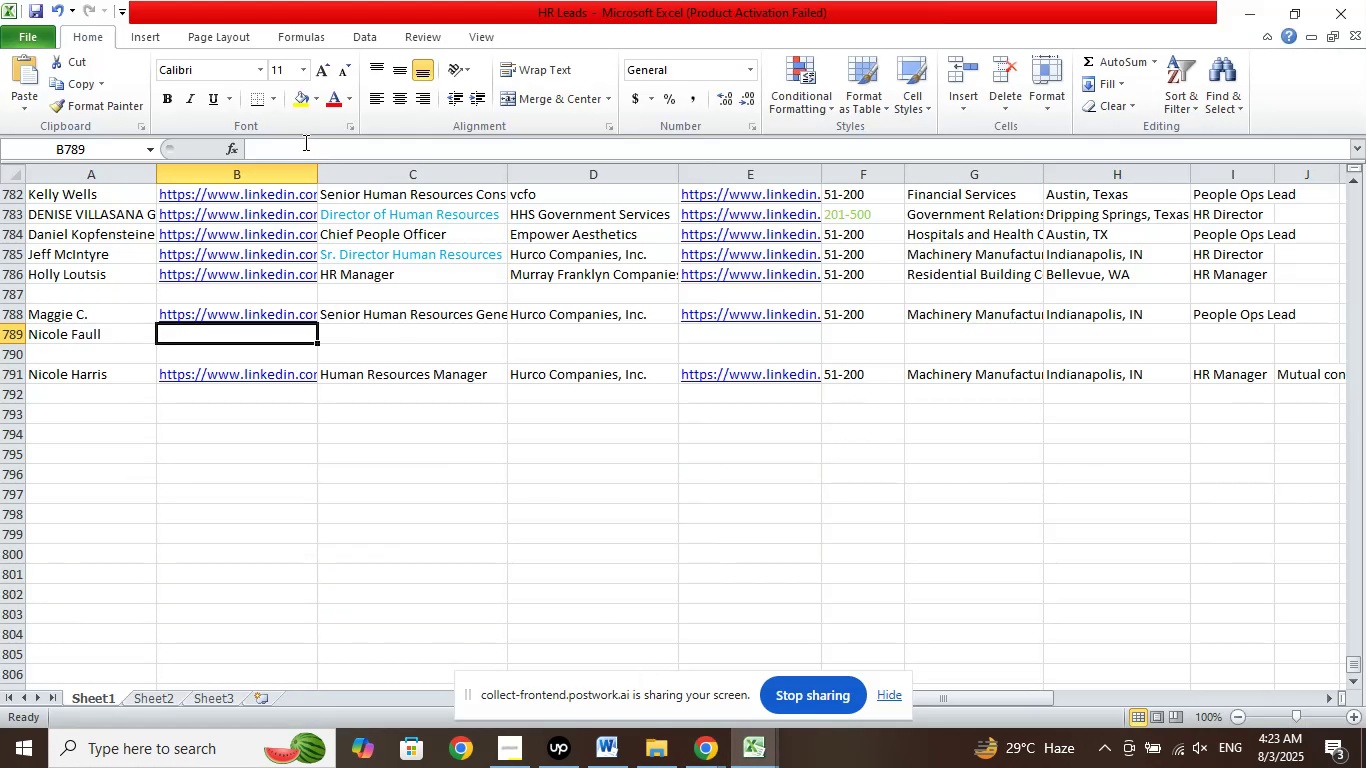 
left_click([304, 141])
 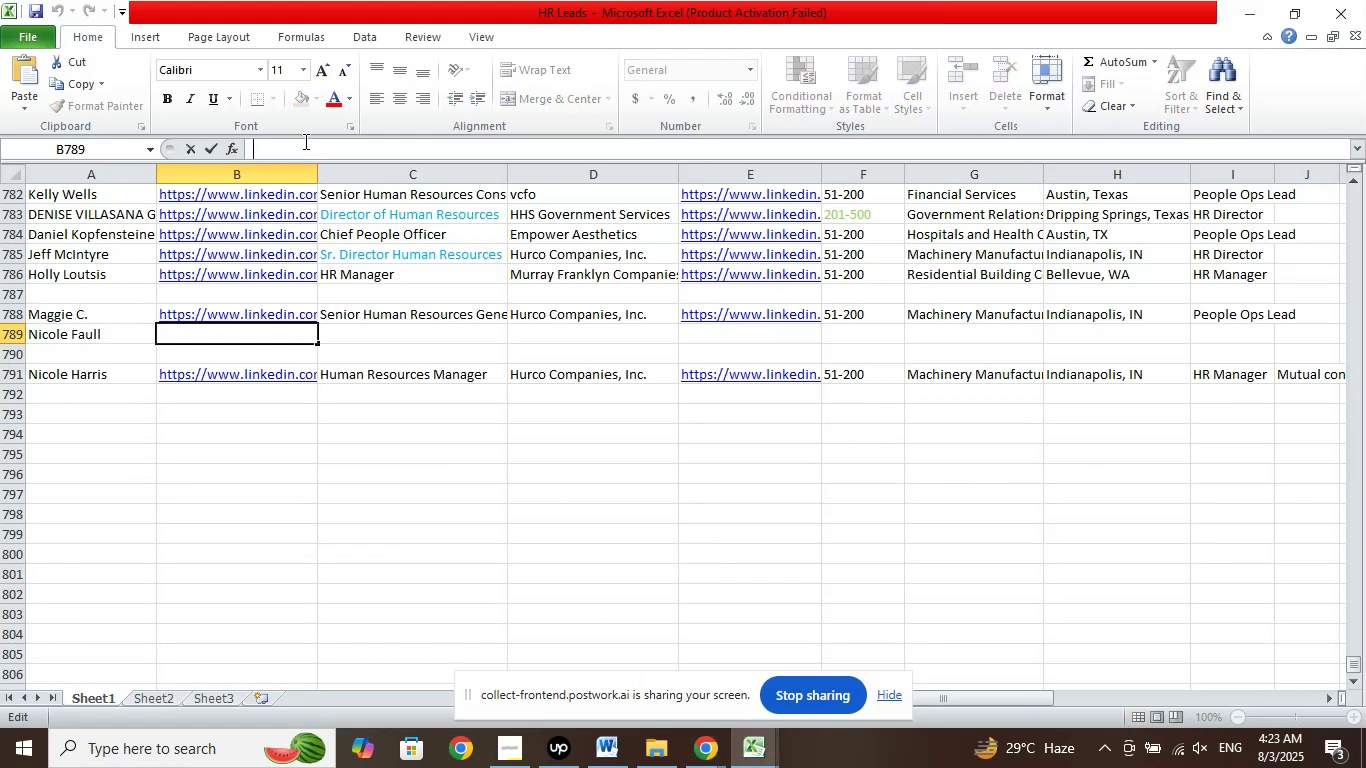 
right_click([304, 141])
 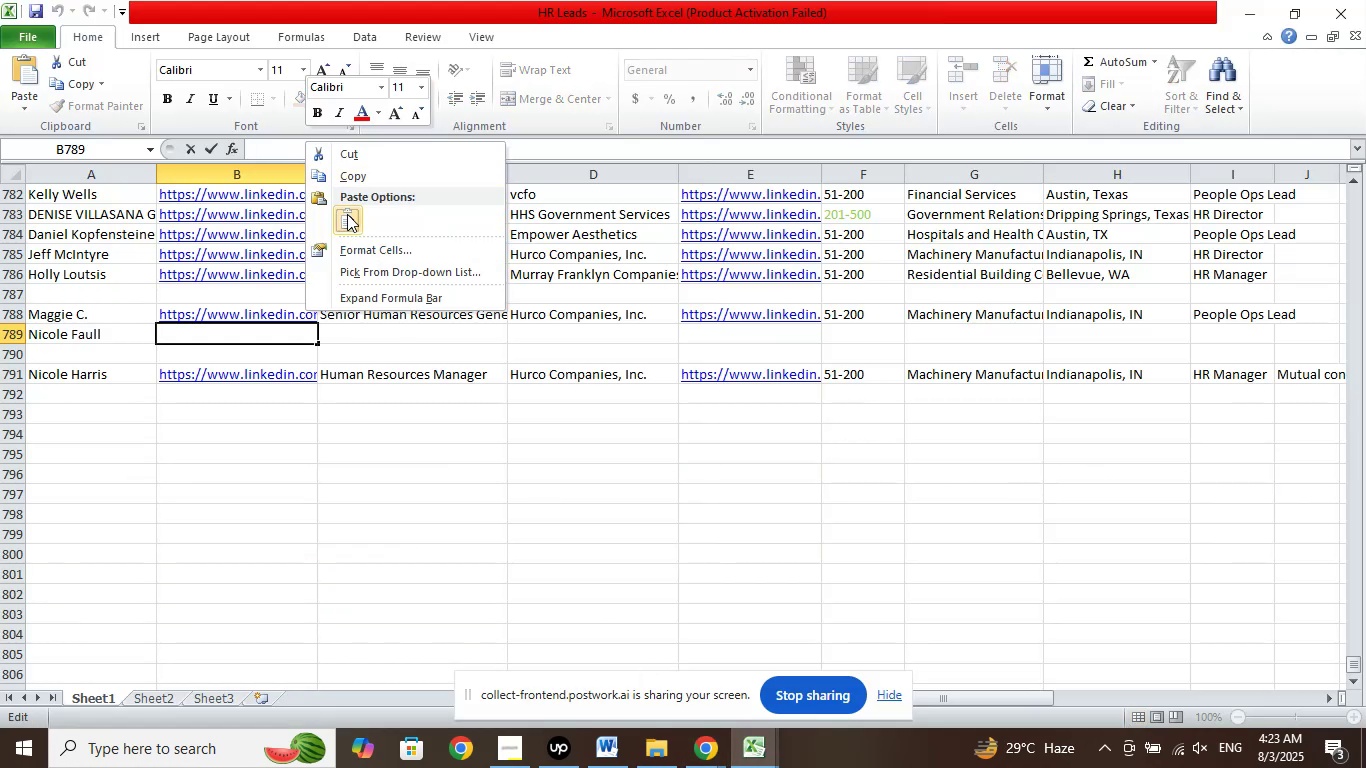 
left_click([347, 214])
 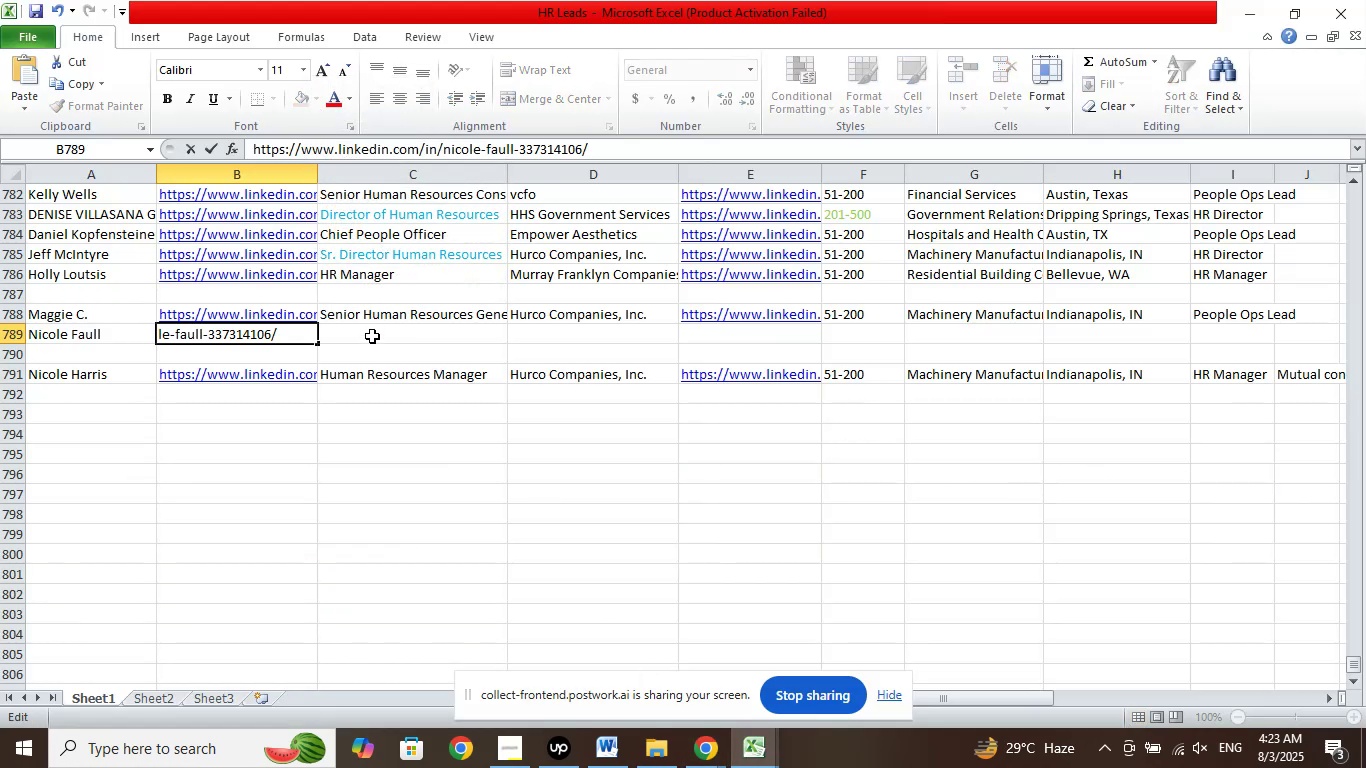 
left_click([372, 336])
 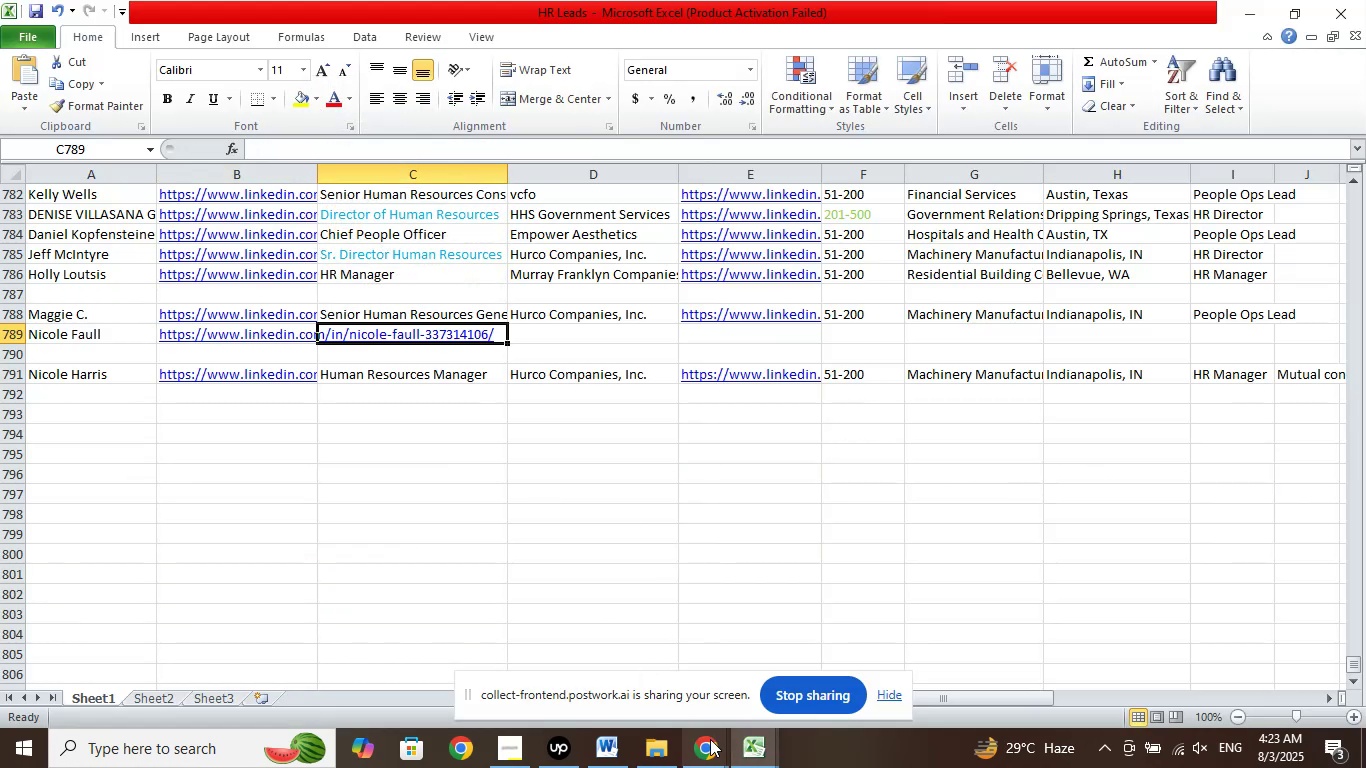 
left_click([709, 752])
 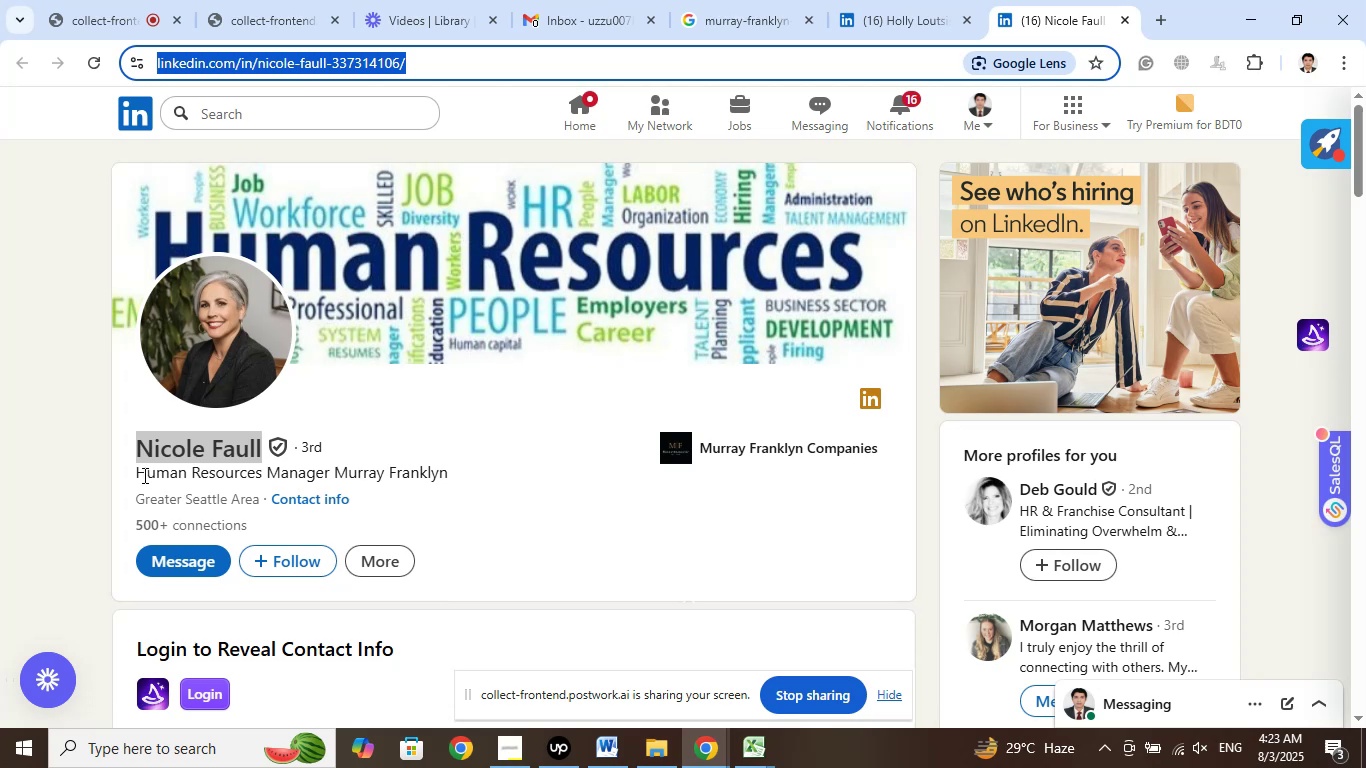 
left_click_drag(start_coordinate=[138, 477], to_coordinate=[328, 474])
 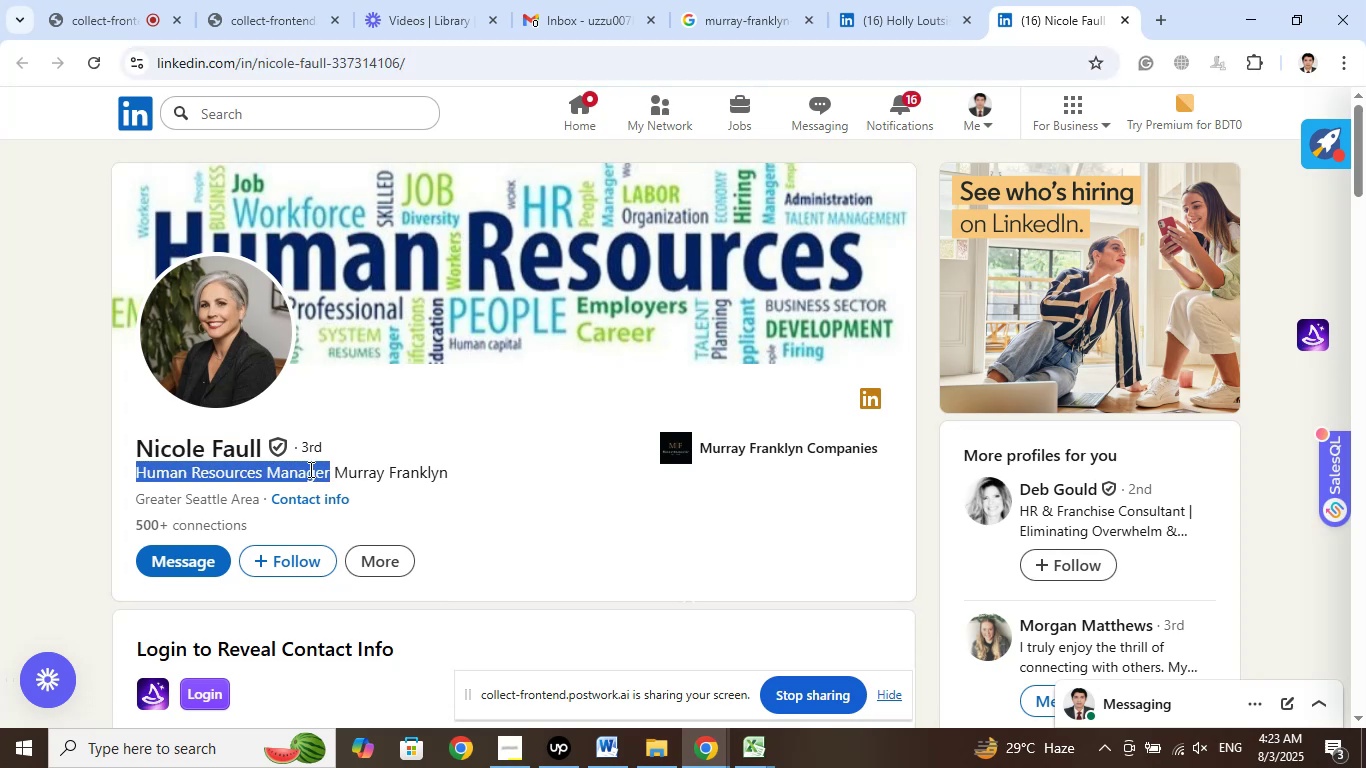 
right_click([309, 469])
 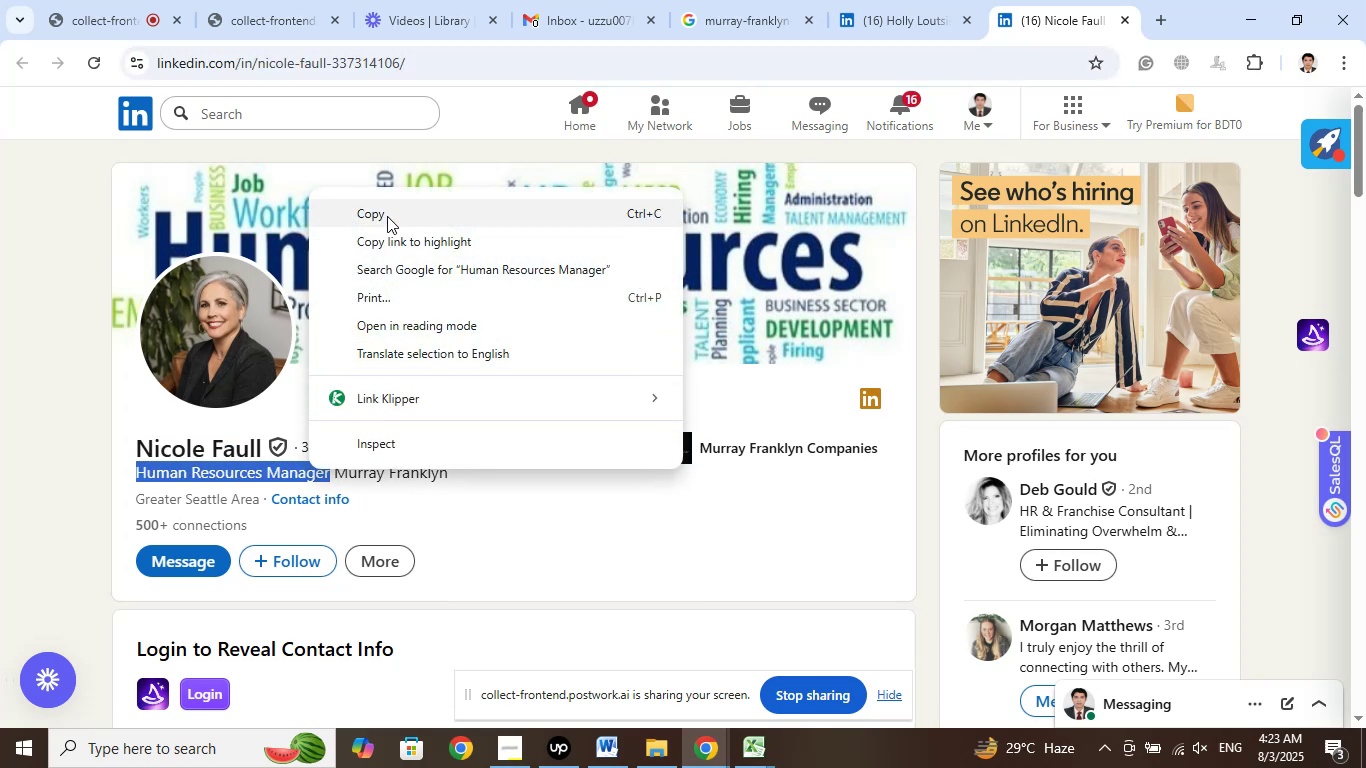 
left_click([387, 215])
 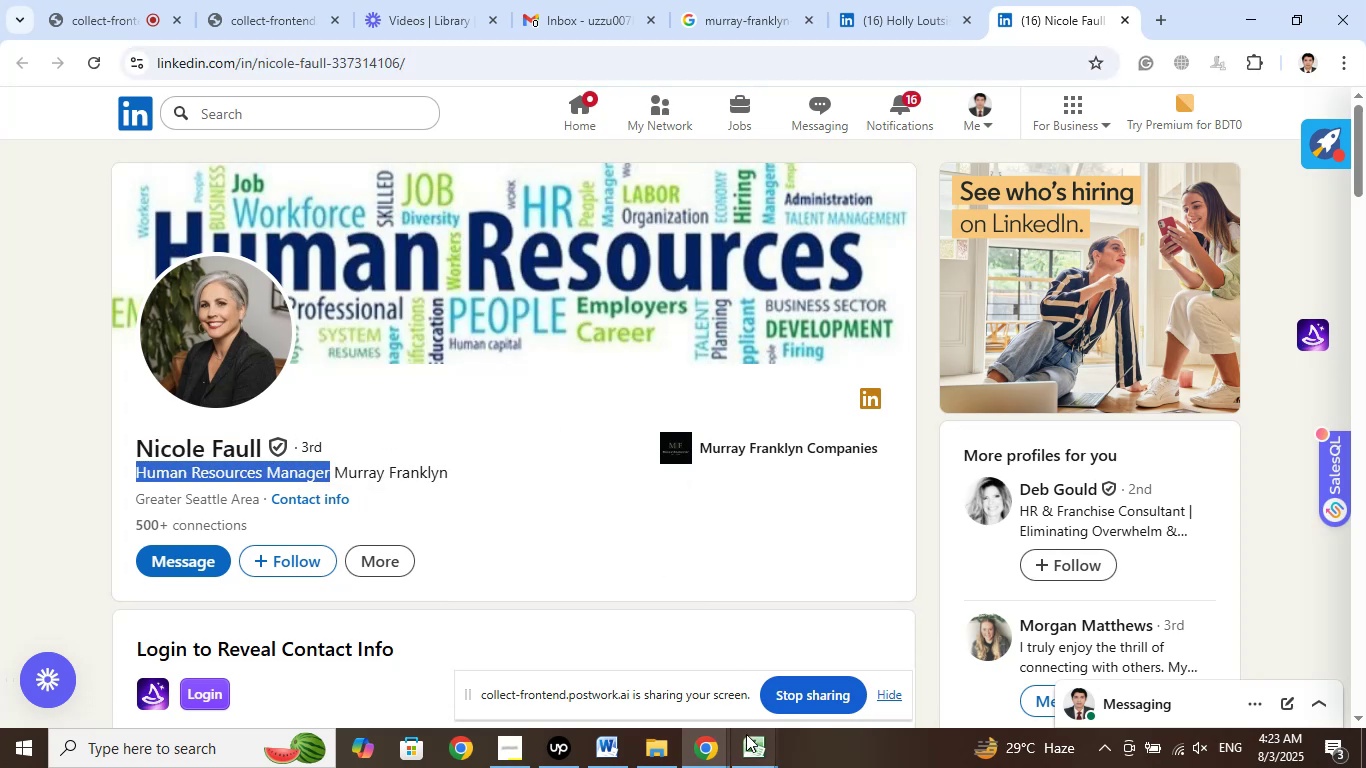 
left_click([746, 738])
 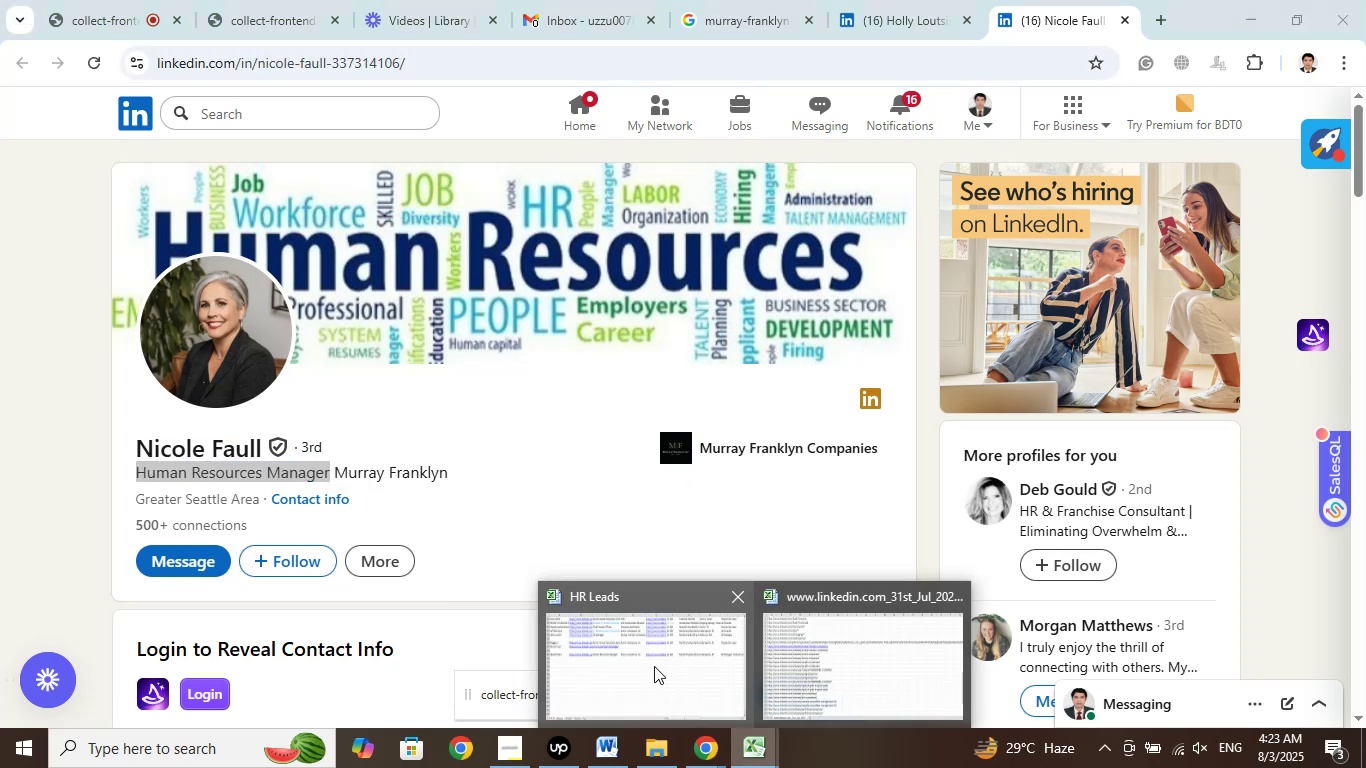 
left_click([654, 666])
 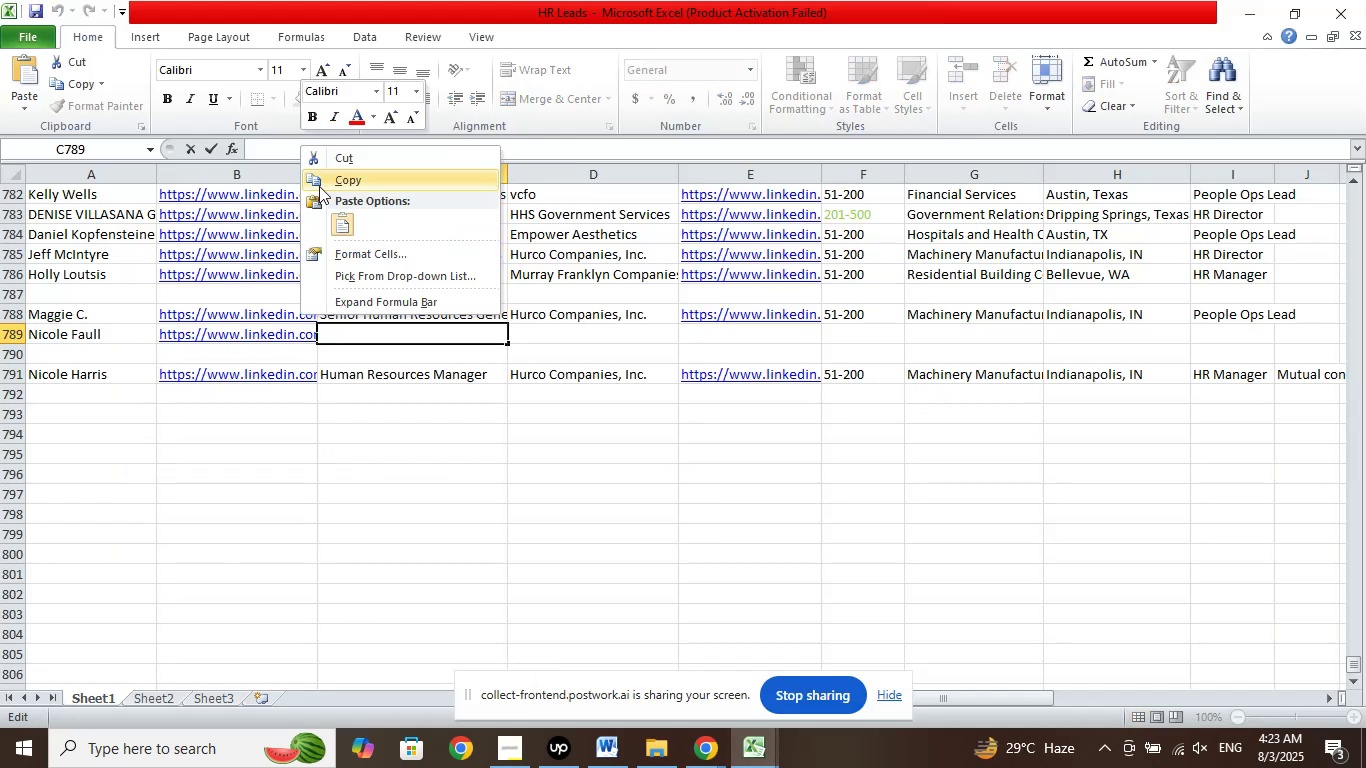 
left_click([341, 219])
 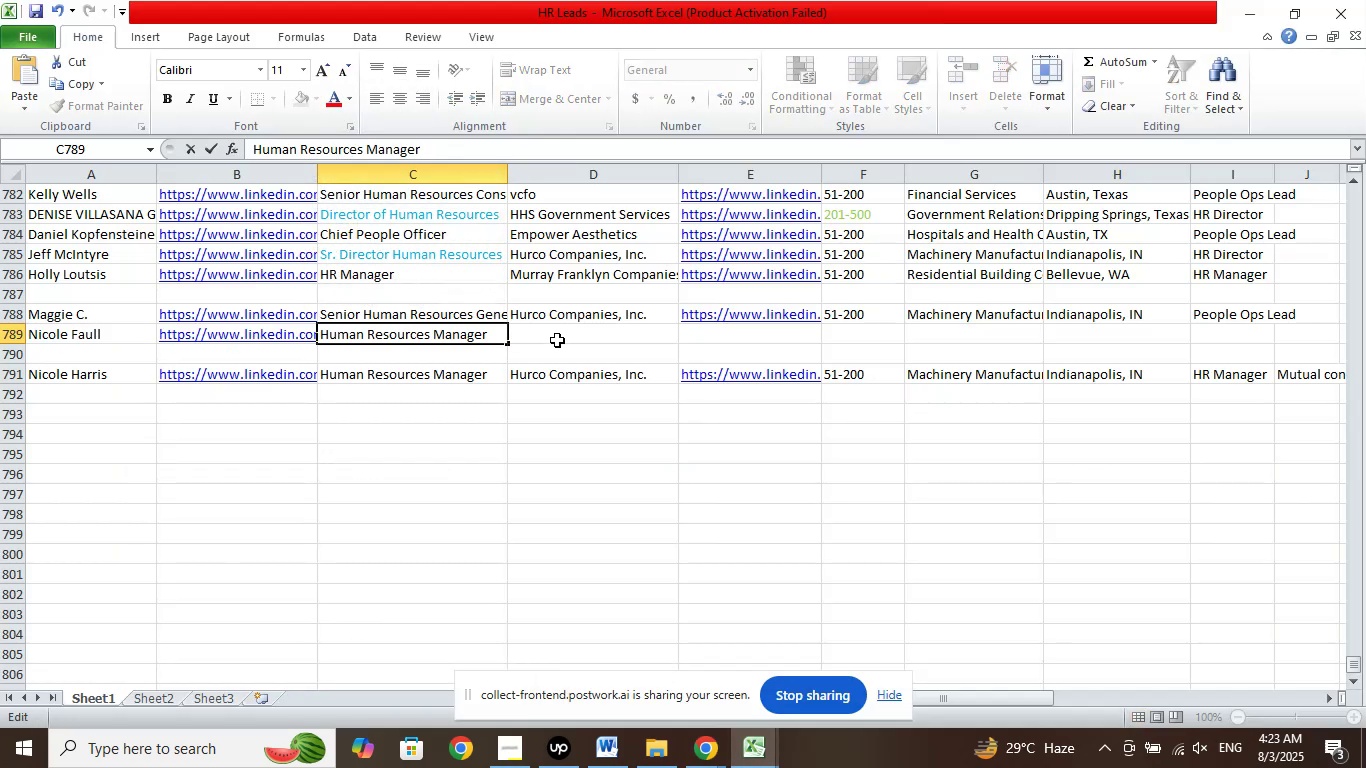 
left_click([557, 340])
 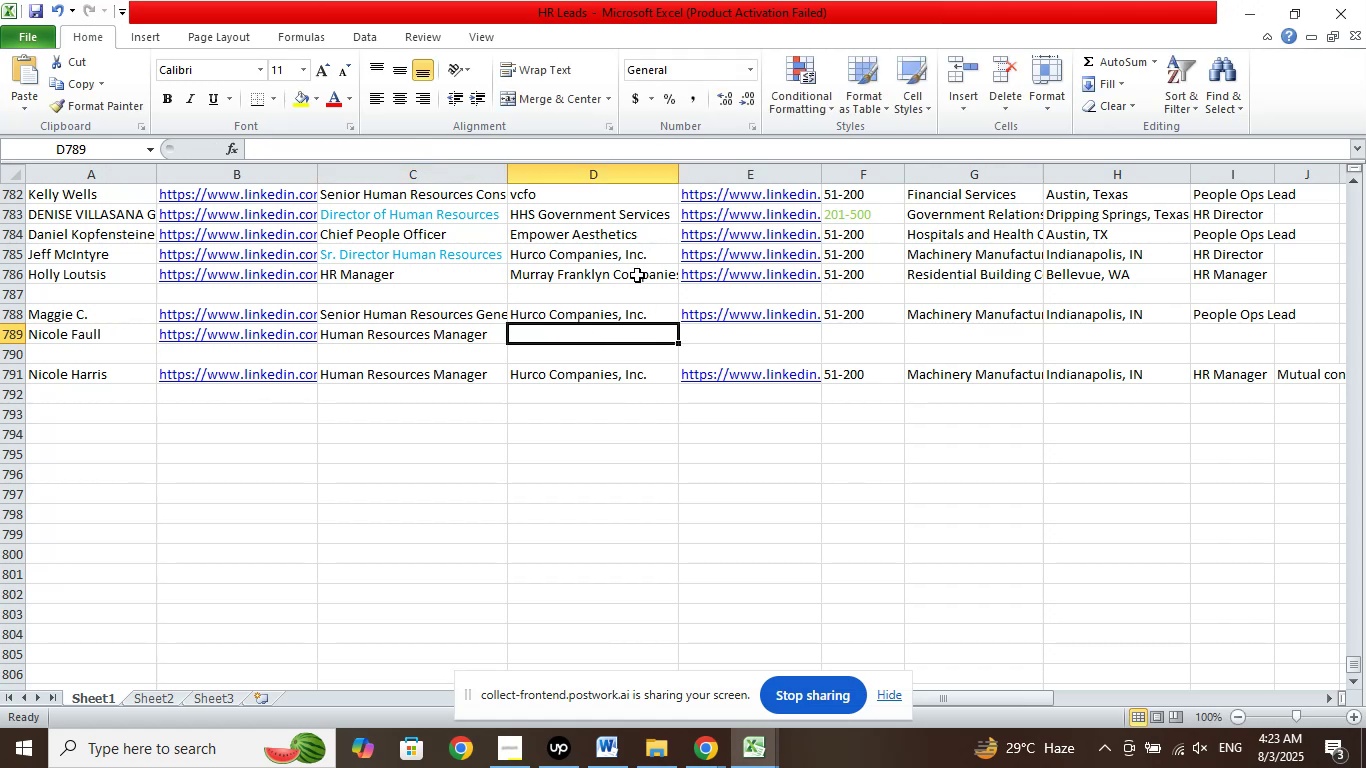 
left_click_drag(start_coordinate=[635, 275], to_coordinate=[715, 280])
 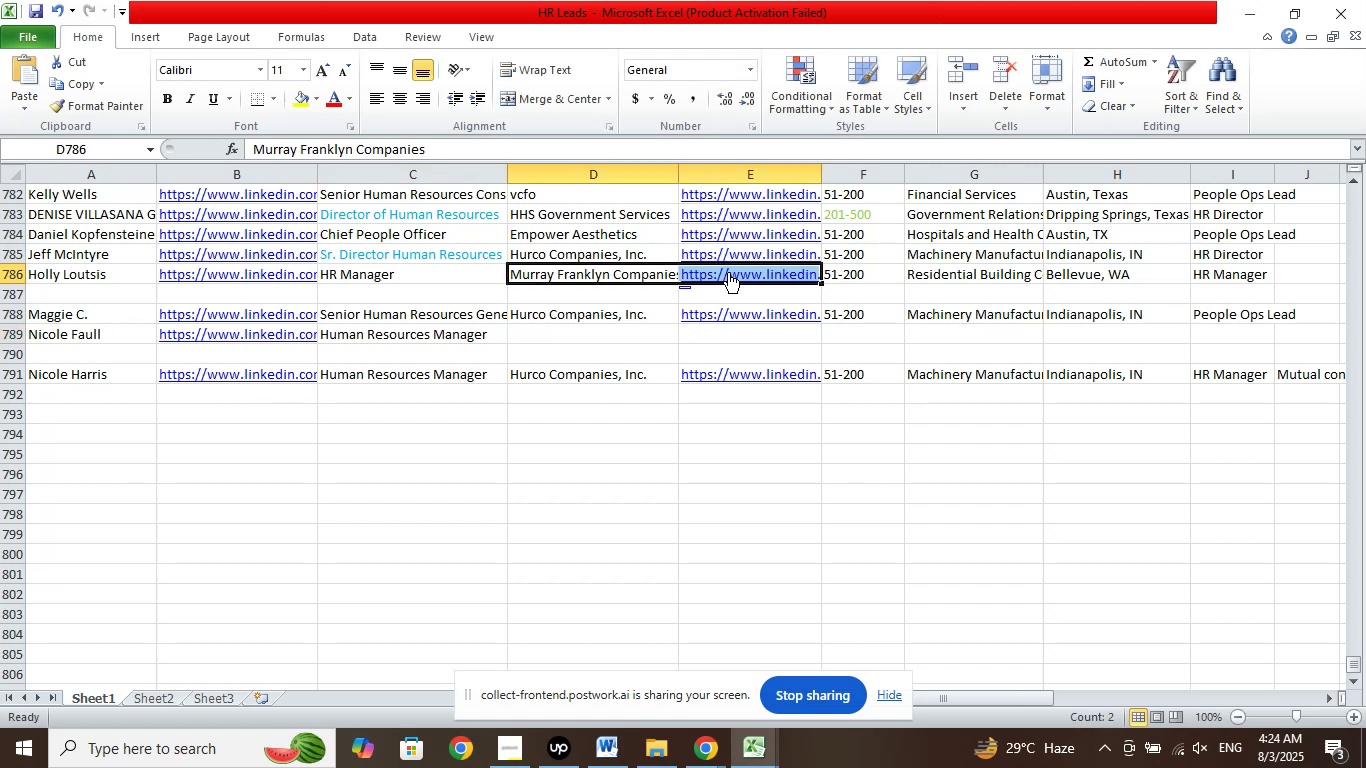 
right_click([728, 272])
 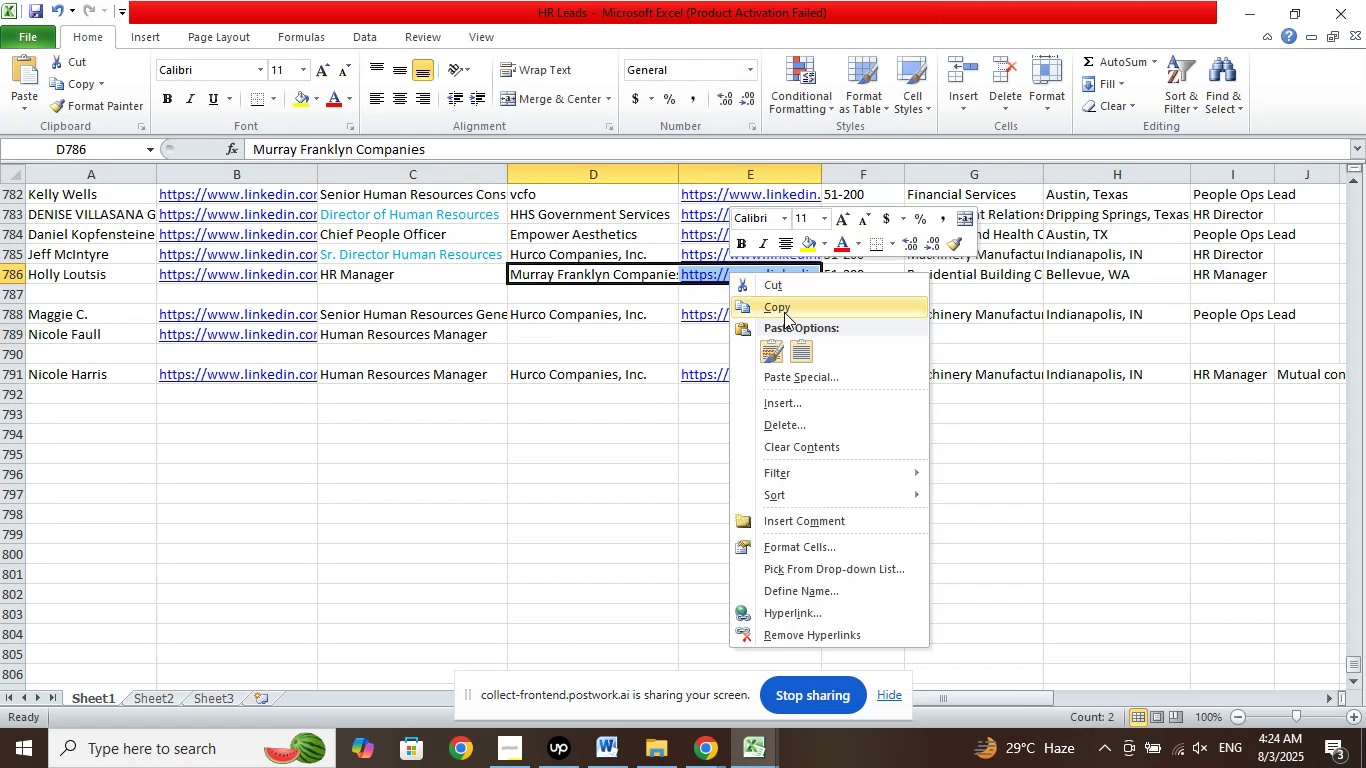 
left_click([784, 312])
 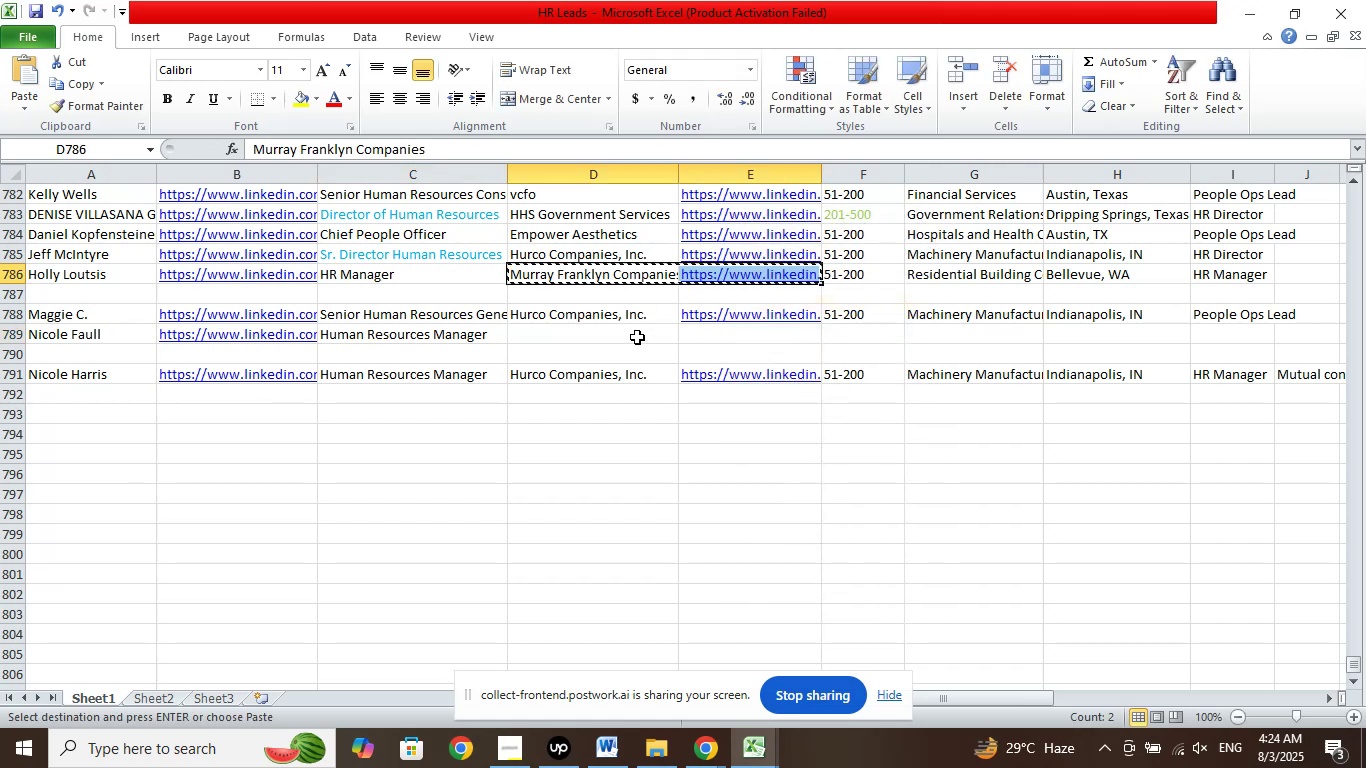 
right_click([637, 337])
 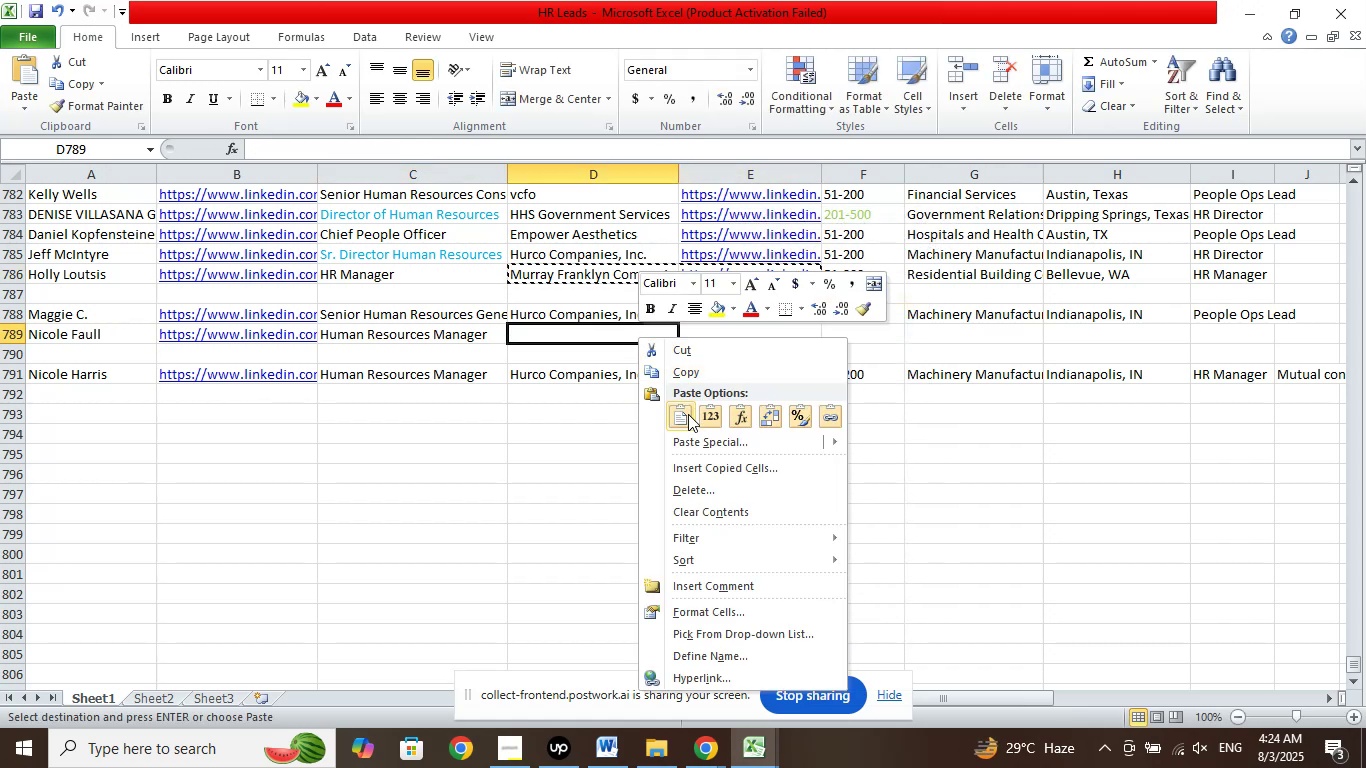 
left_click([688, 414])
 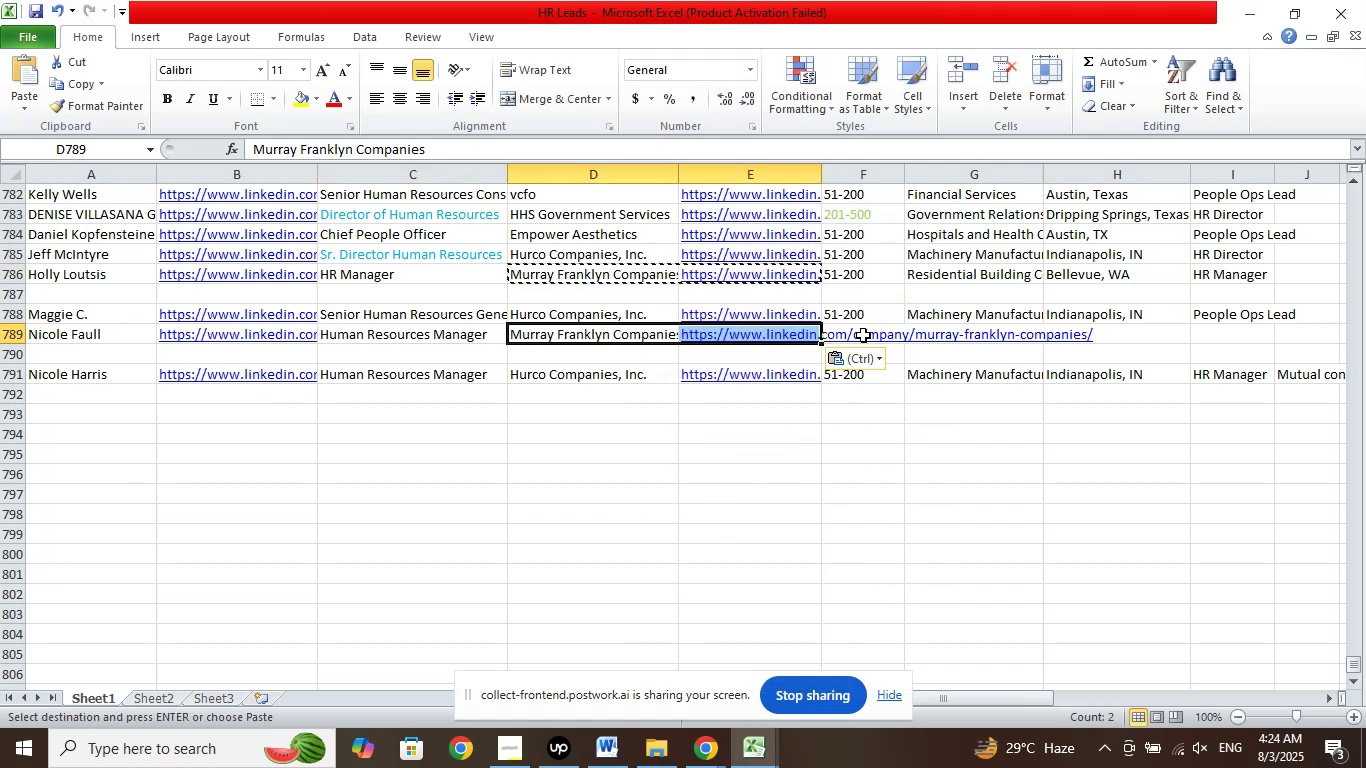 
left_click([863, 335])
 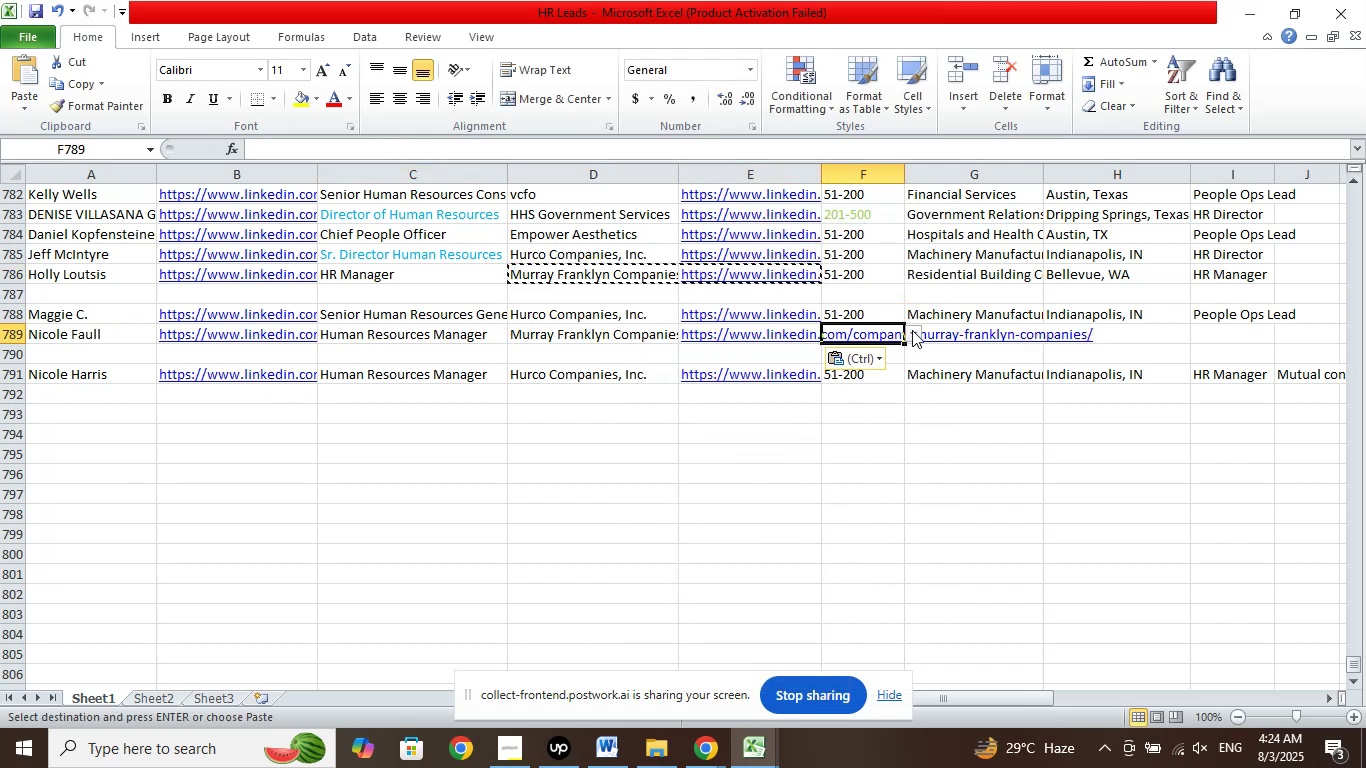 
left_click([912, 330])
 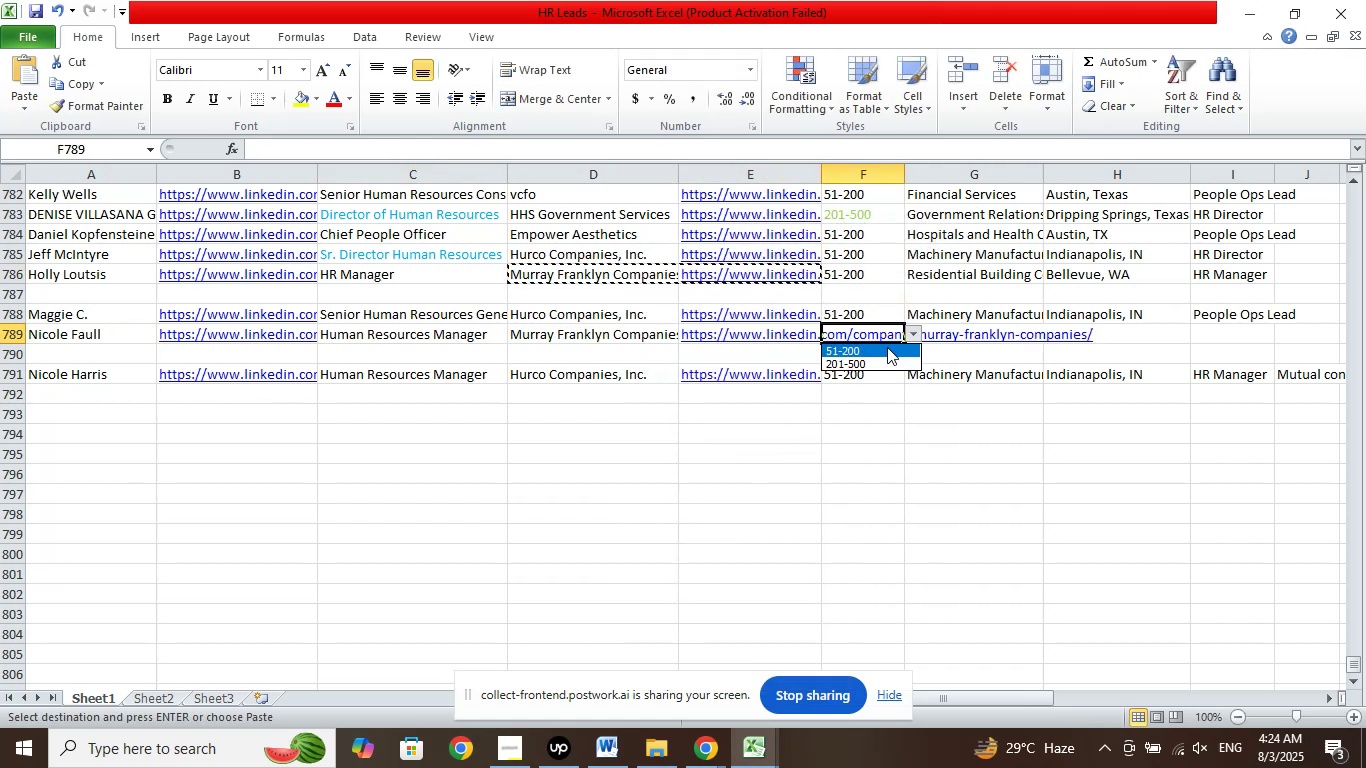 
left_click([887, 347])
 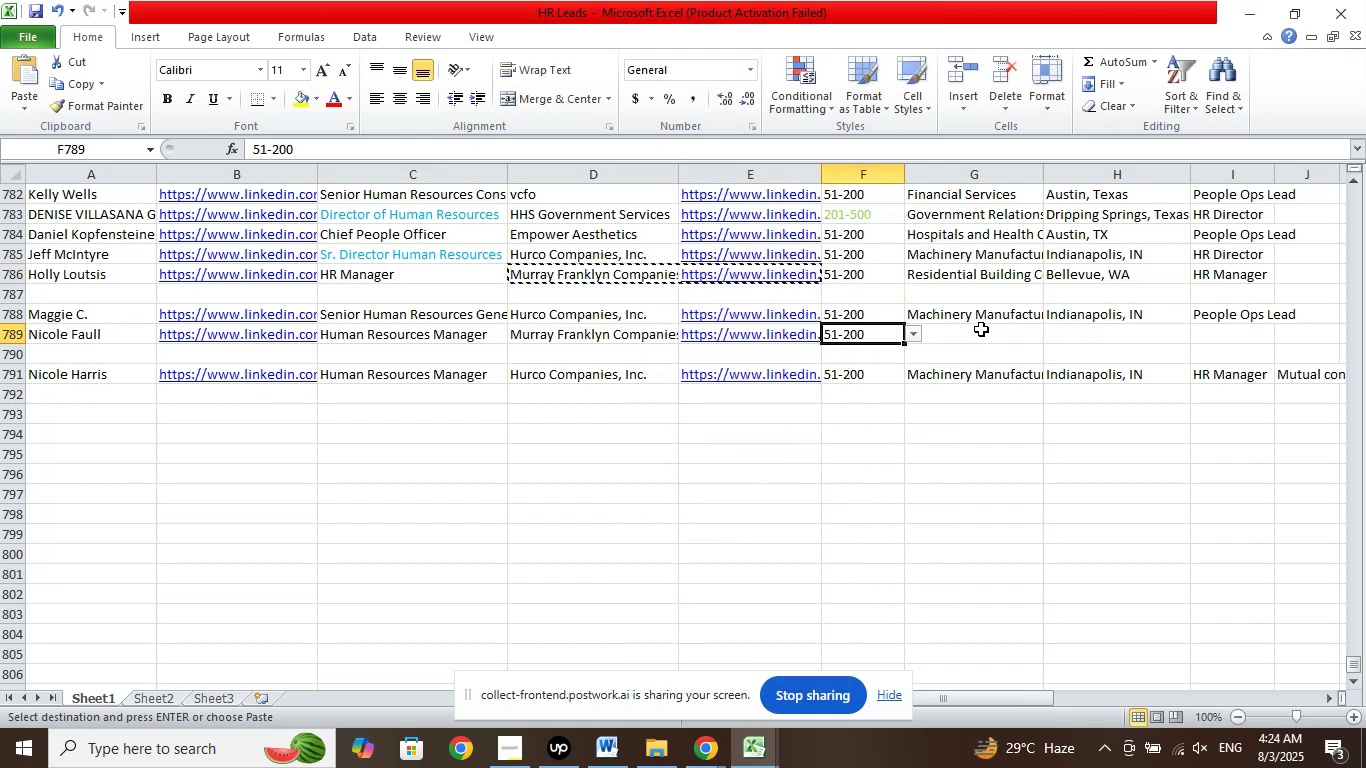 
left_click([981, 329])
 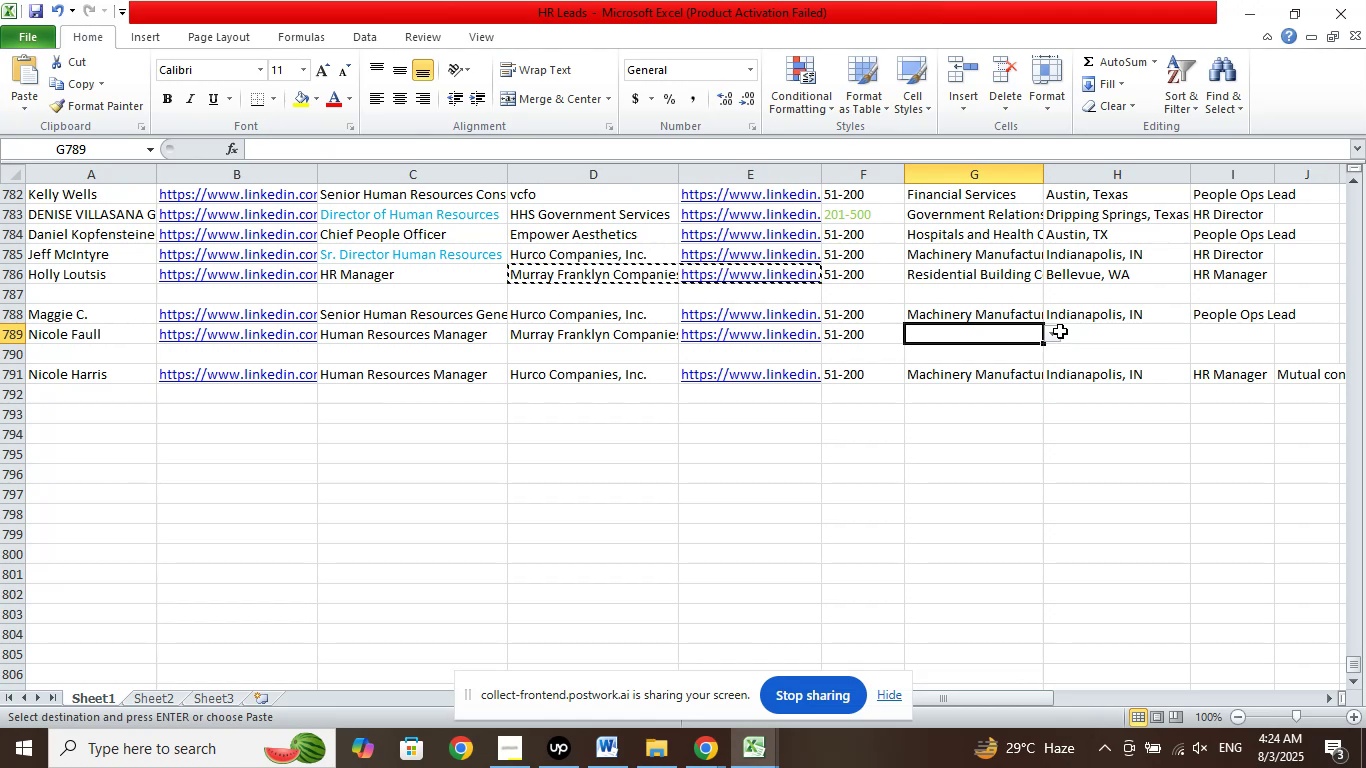 
left_click([1058, 332])
 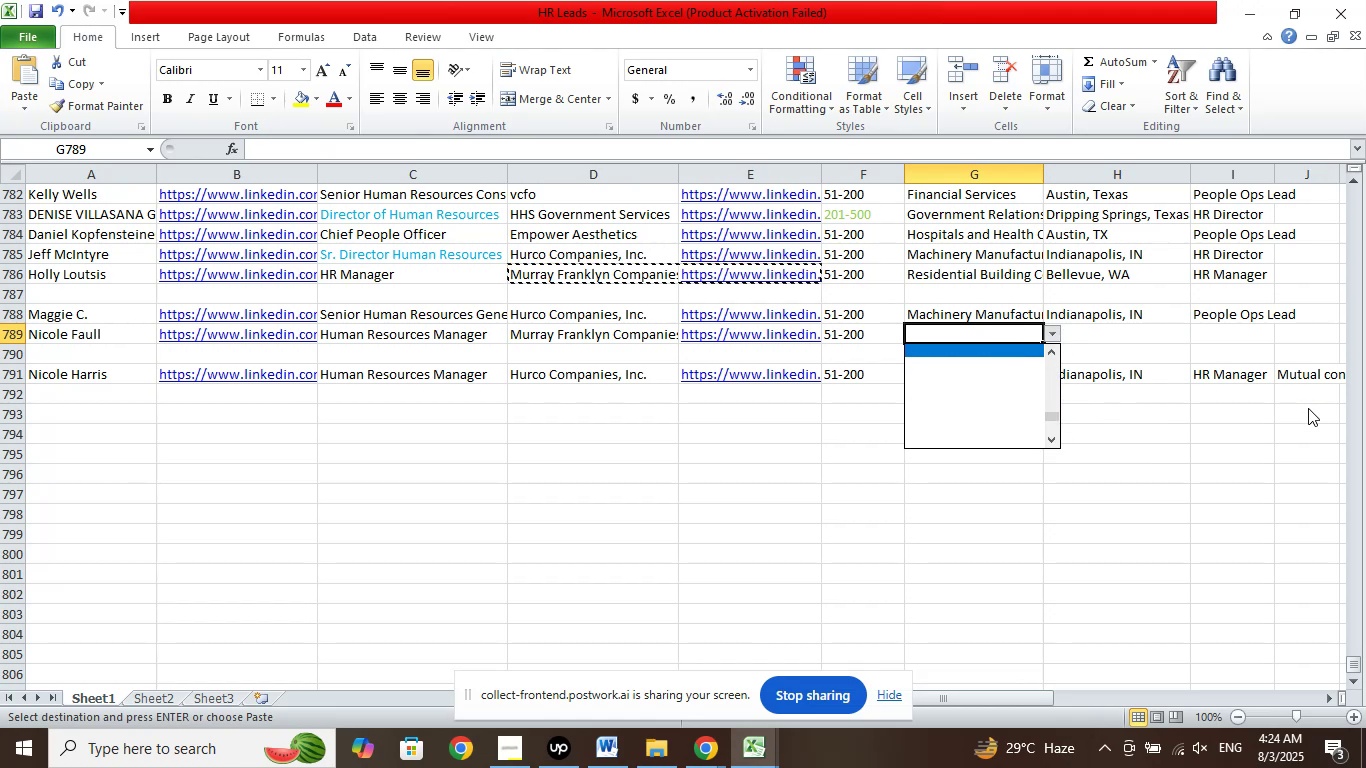 
key(ArrowUp)
 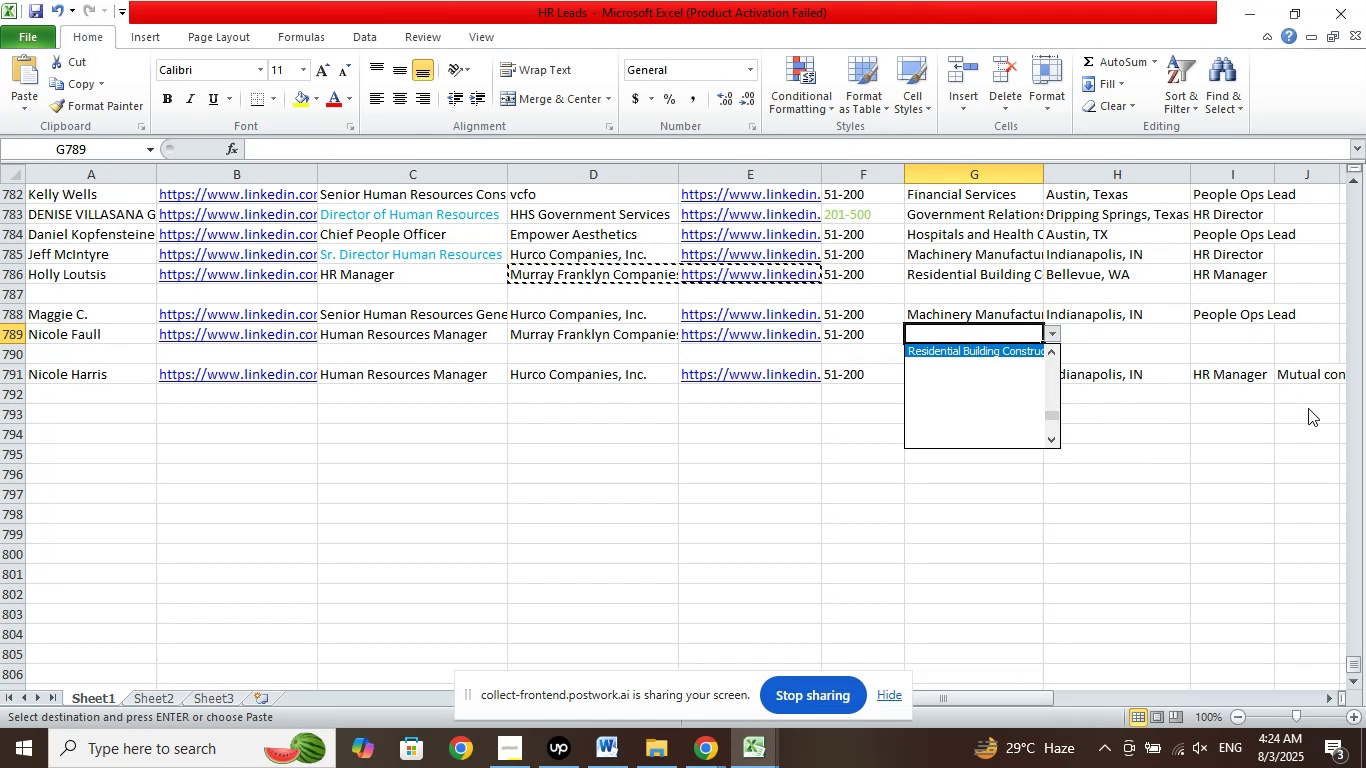 
key(Enter)
 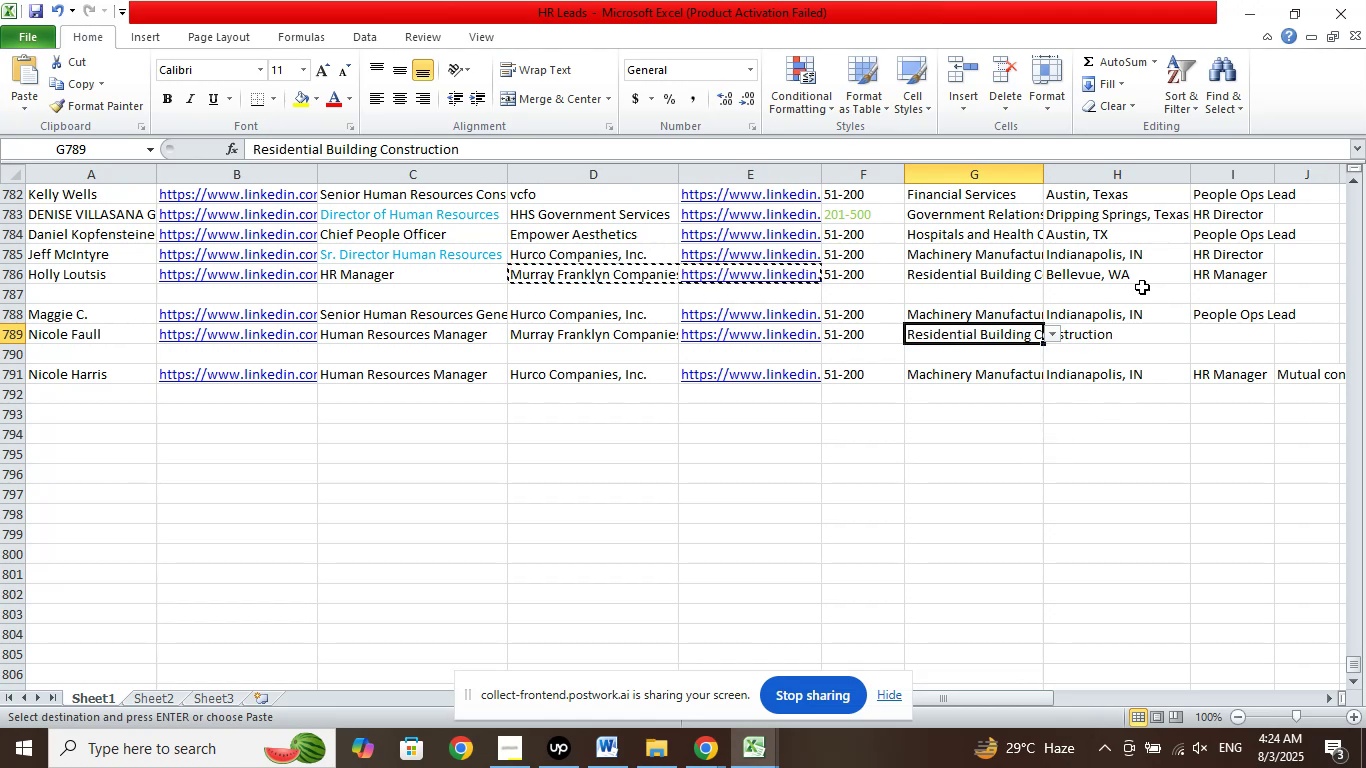 
right_click([1117, 268])
 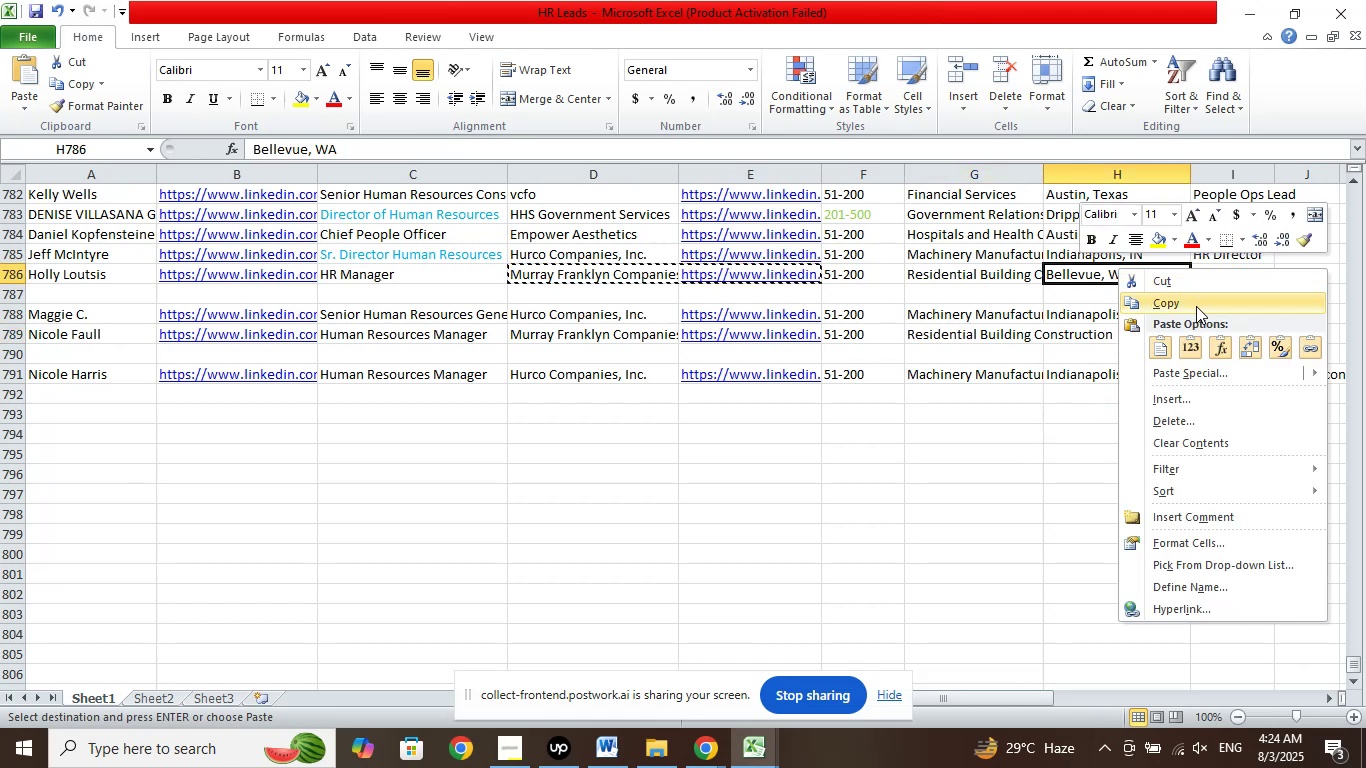 
left_click([1196, 306])
 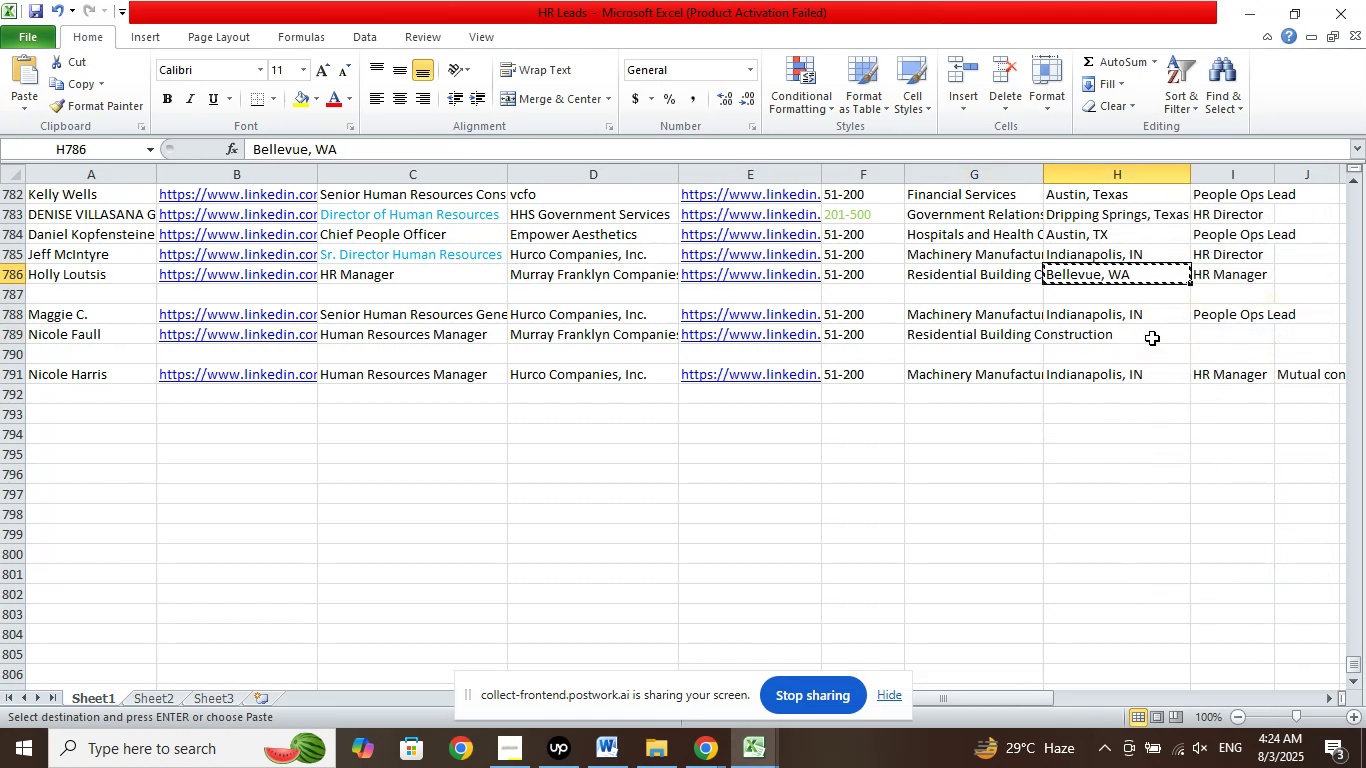 
right_click([1152, 338])
 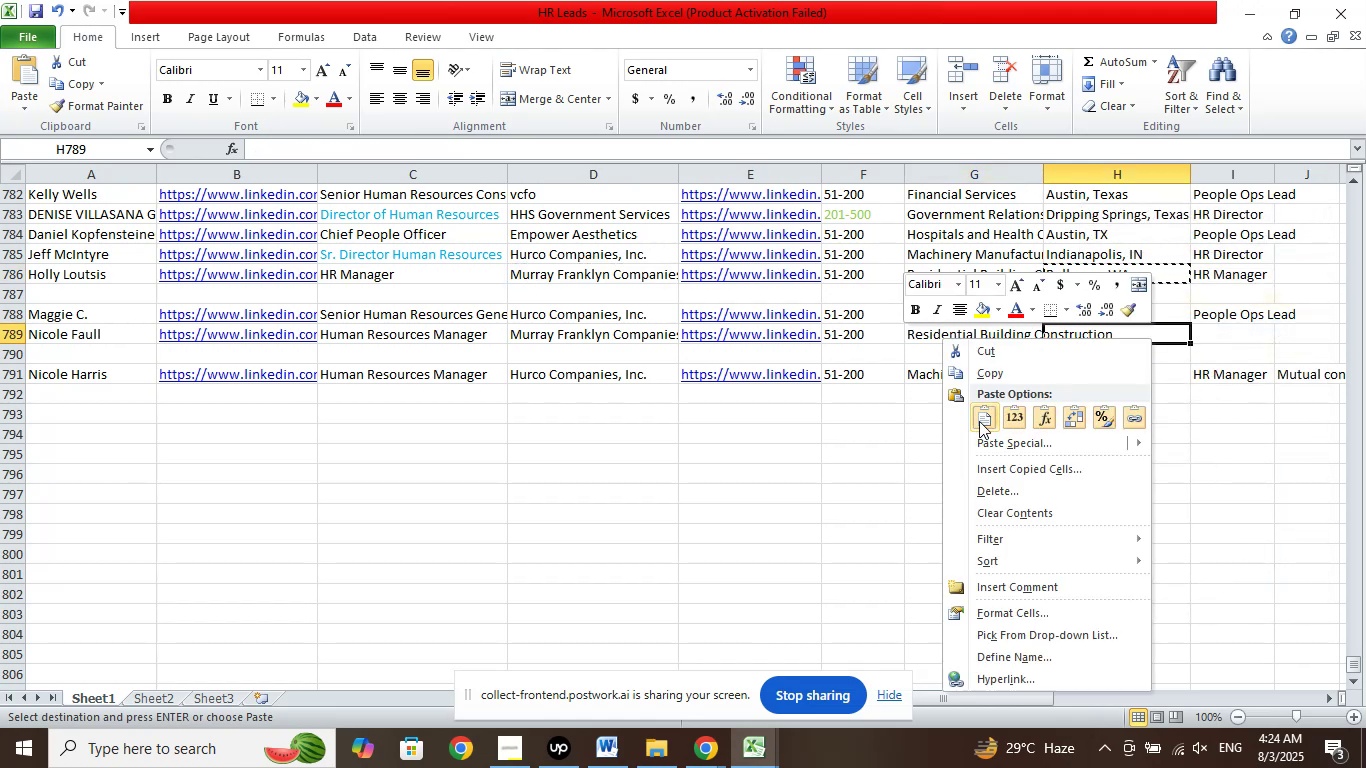 
left_click([978, 422])
 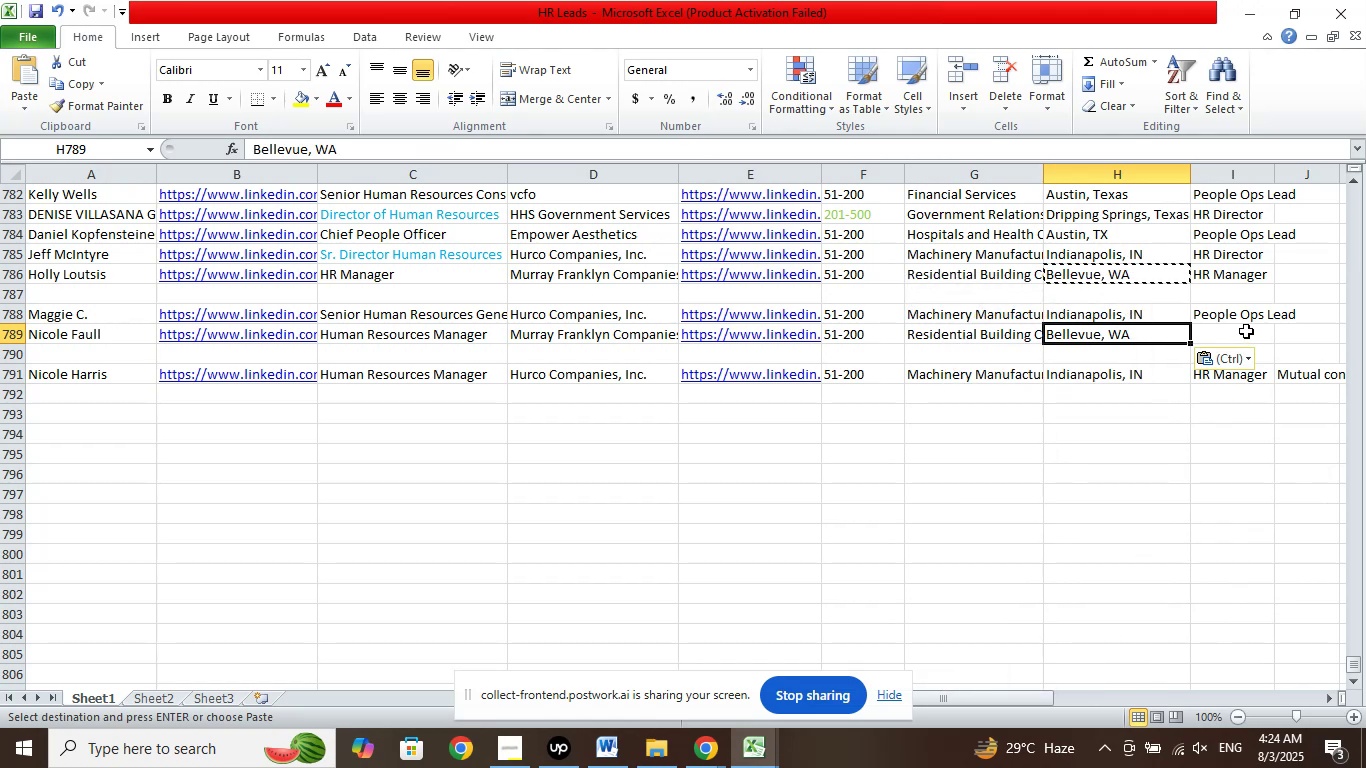 
left_click([1246, 331])
 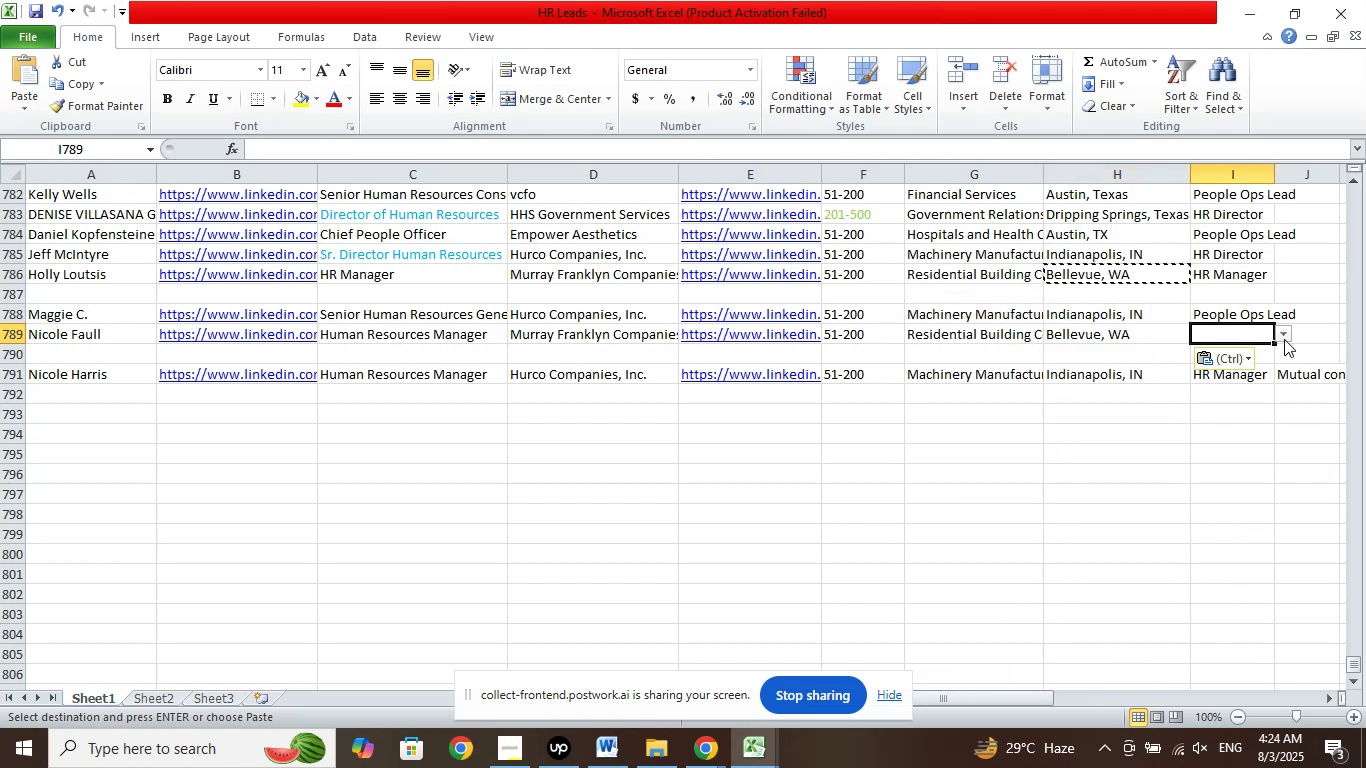 
left_click([1286, 337])
 